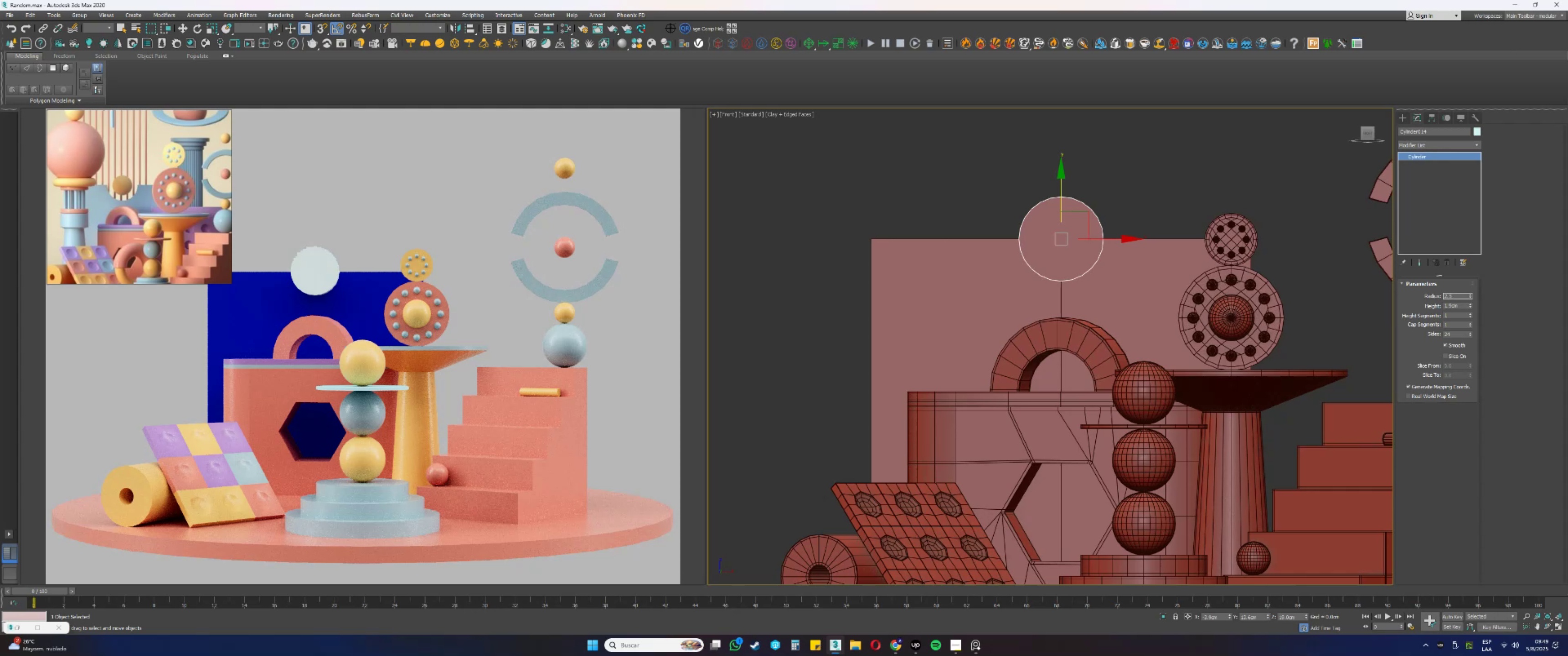 
key(NumpadEnter)
 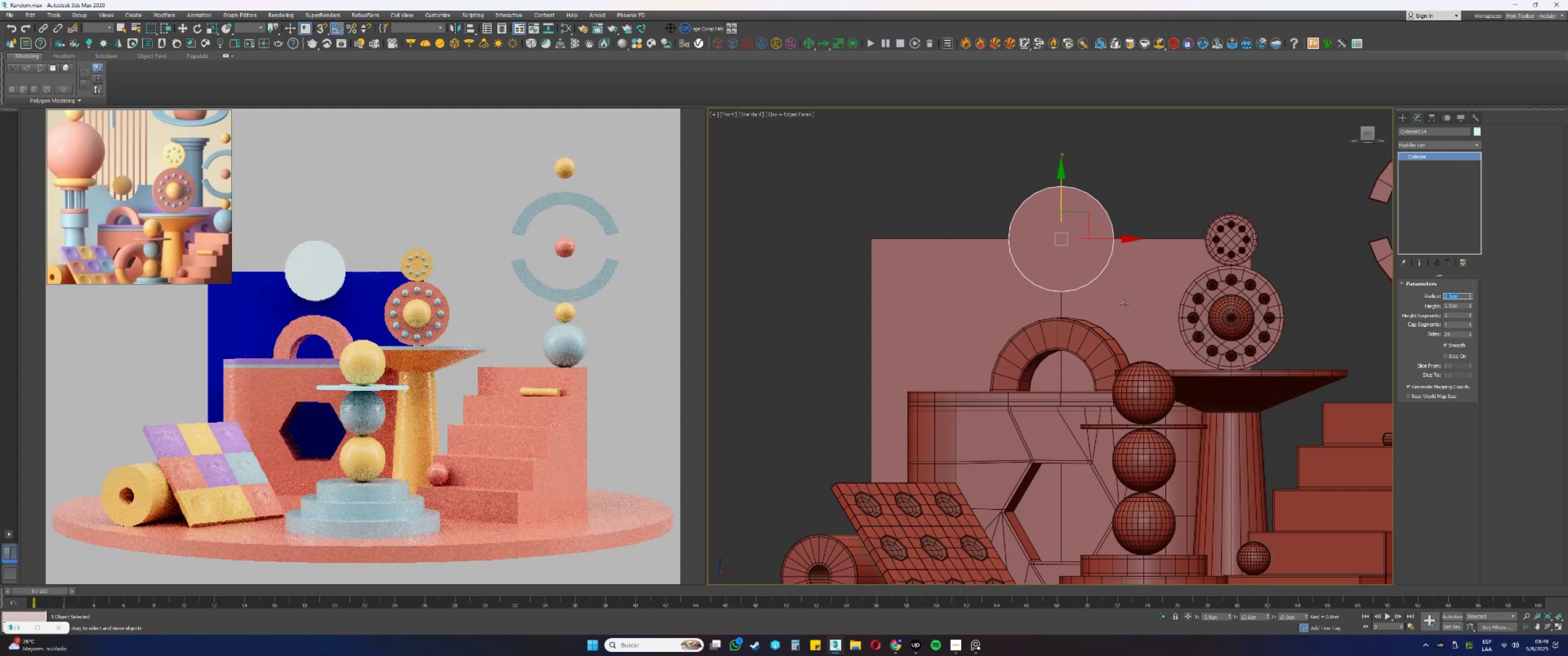 
scroll: coordinate [1035, 251], scroll_direction: up, amount: 1.0
 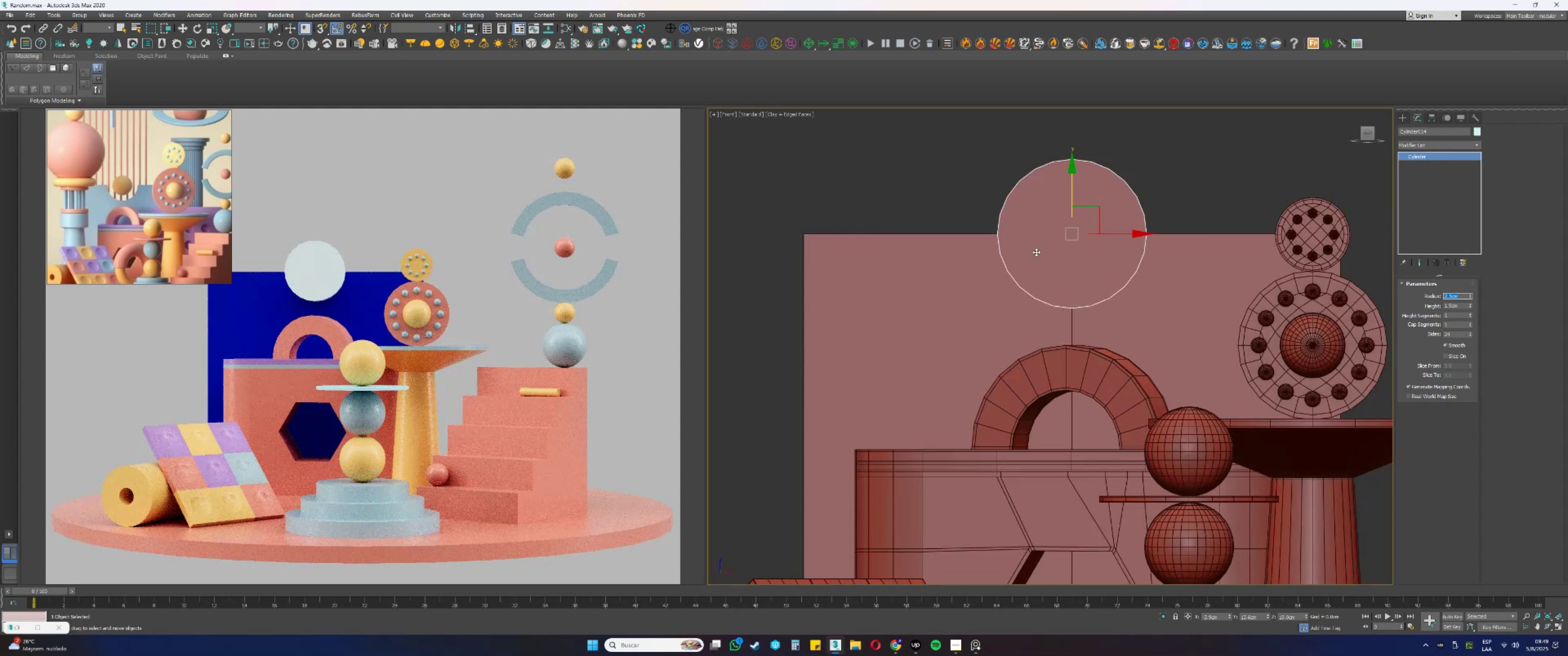 
key(Alt+AltLeft)
 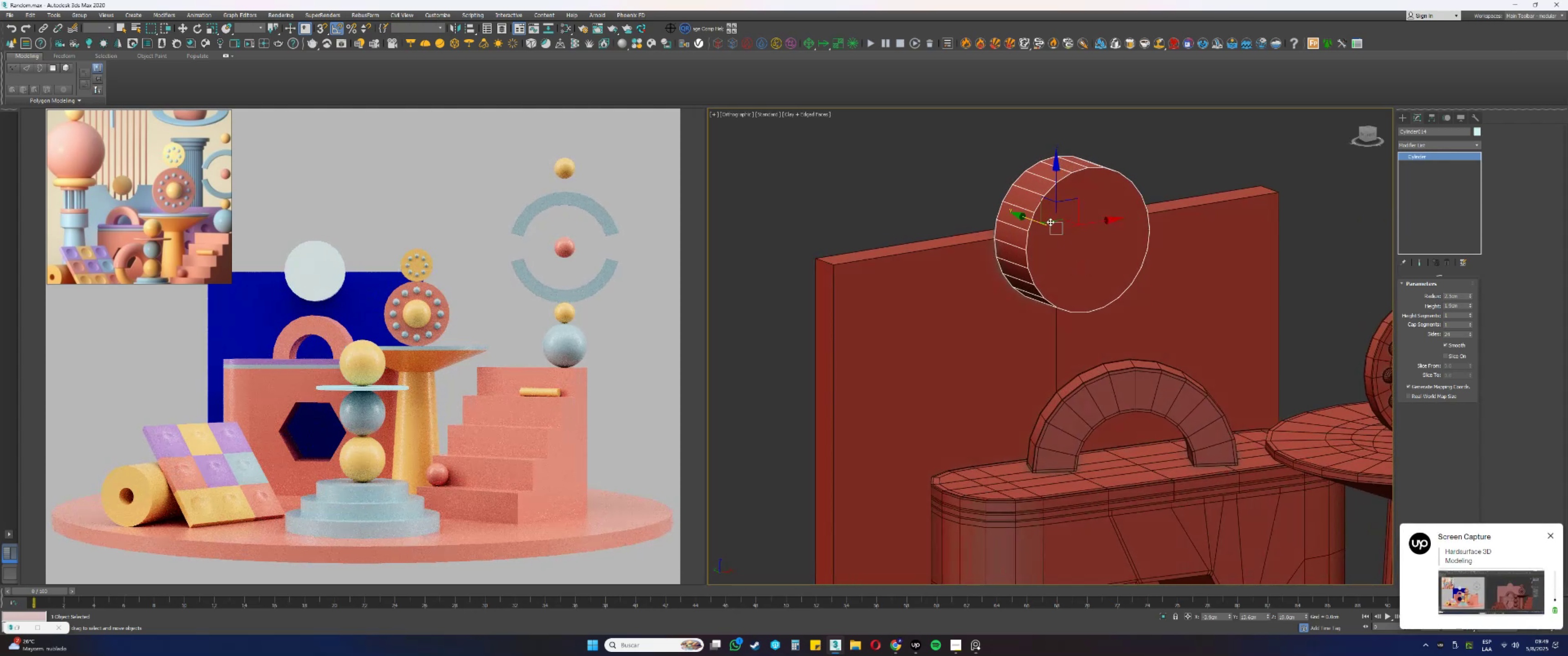 
left_click_drag(start_coordinate=[1028, 220], to_coordinate=[1002, 212])
 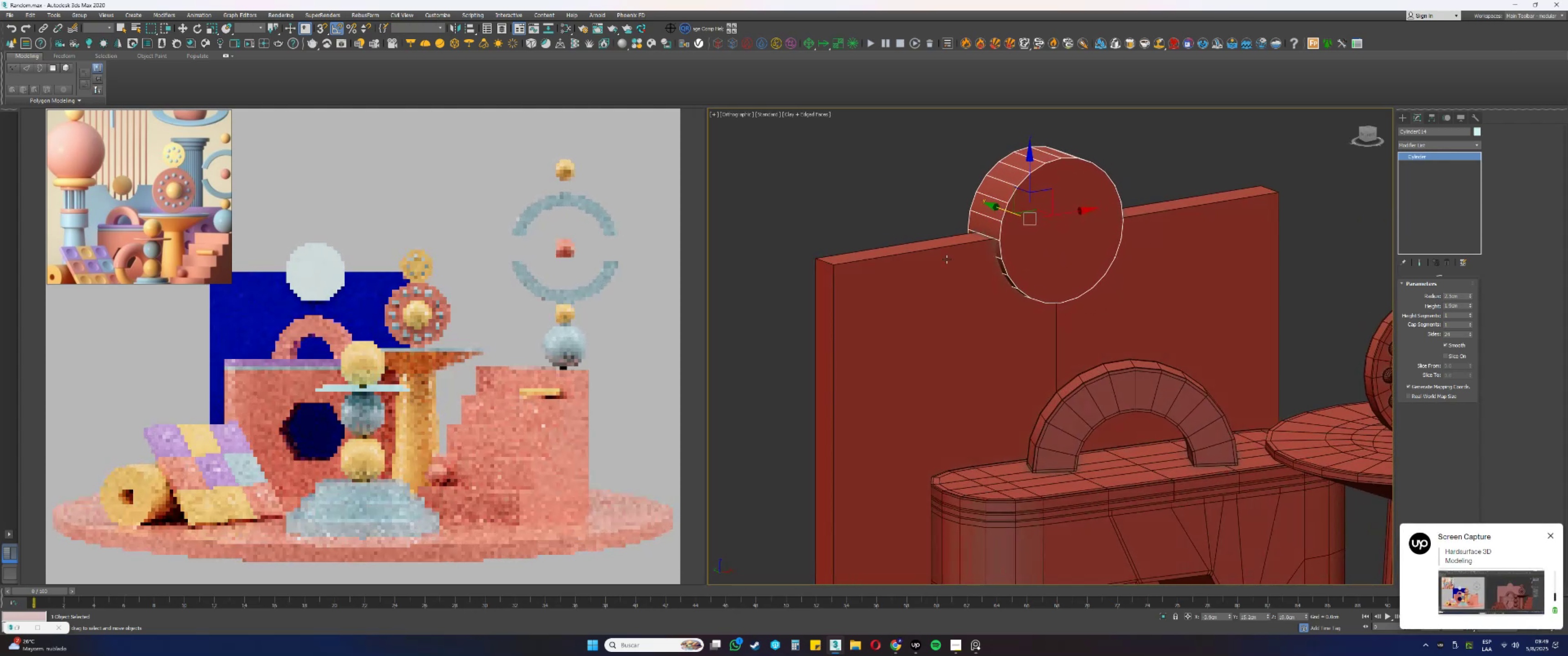 
left_click([896, 298])
 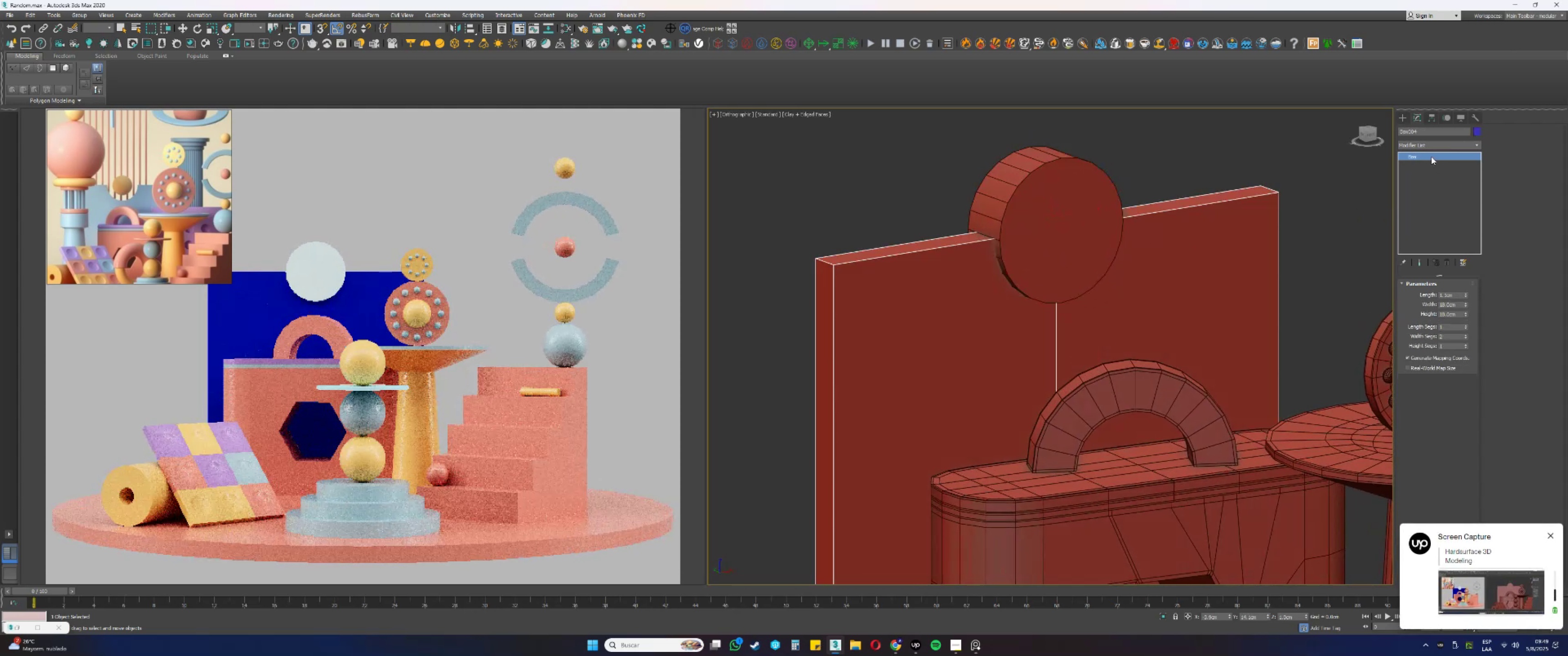 
left_click([1414, 145])
 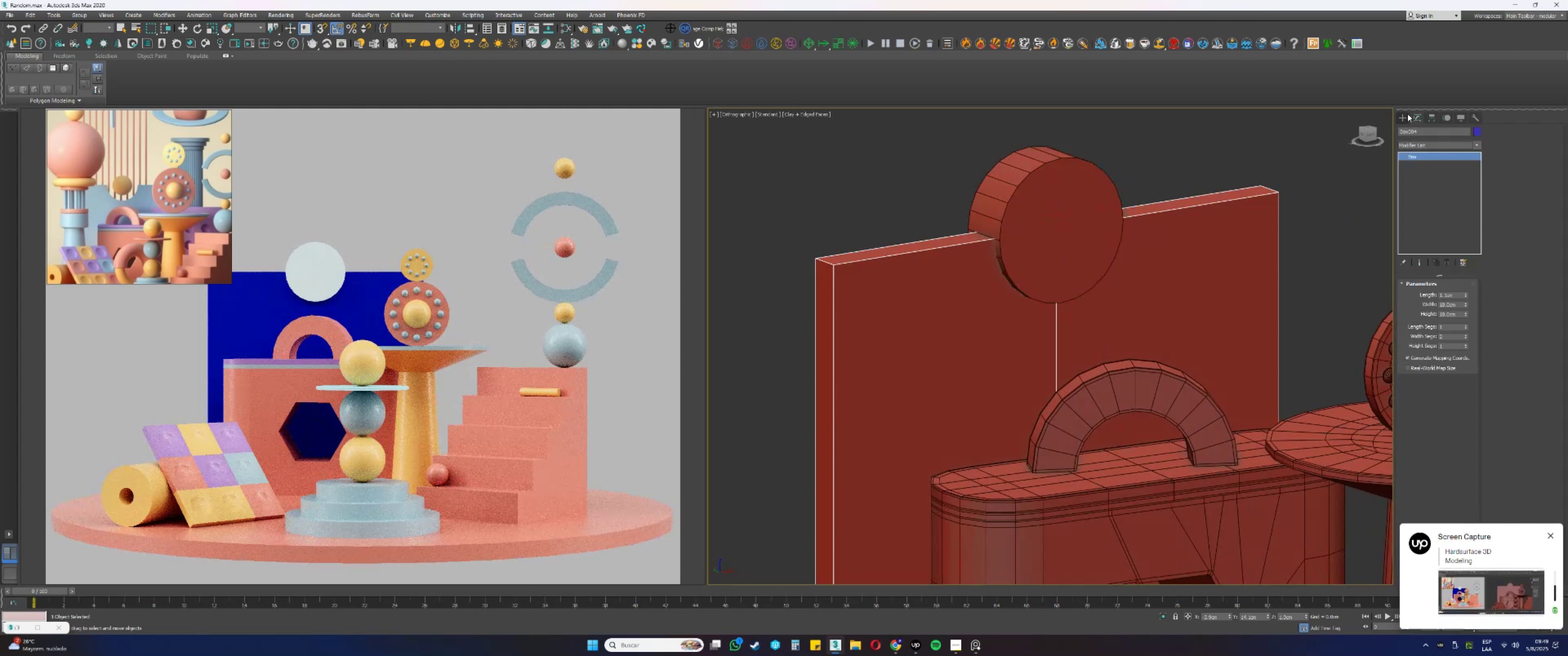 
double_click([1406, 115])
 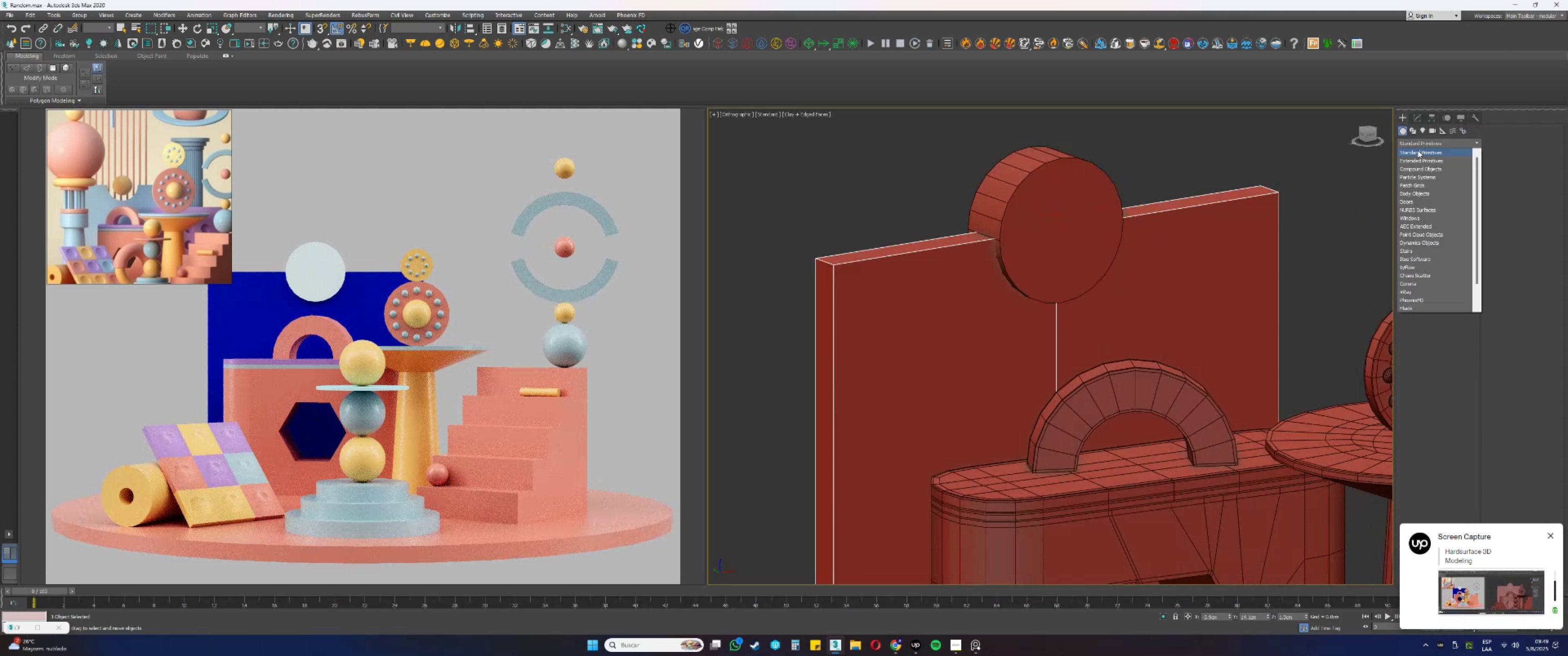 
double_click([1415, 170])
 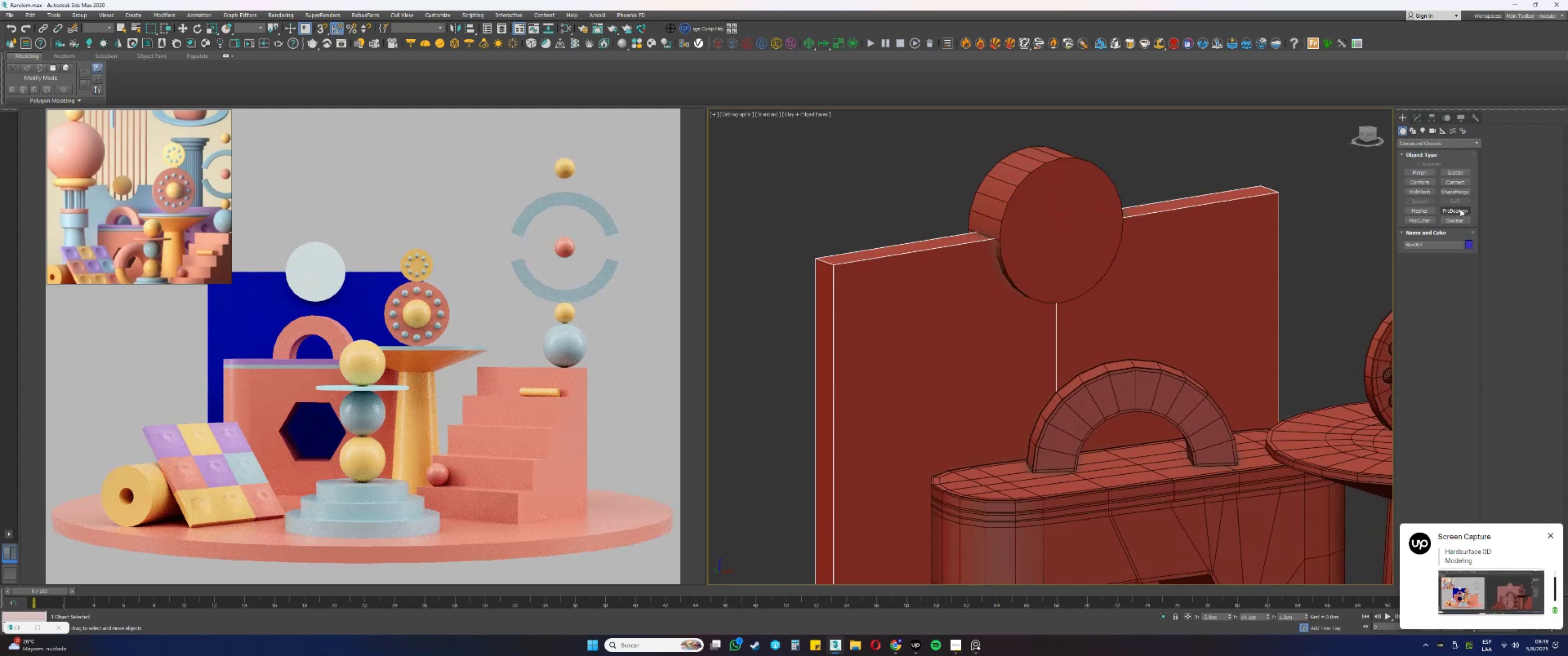 
left_click([1459, 212])
 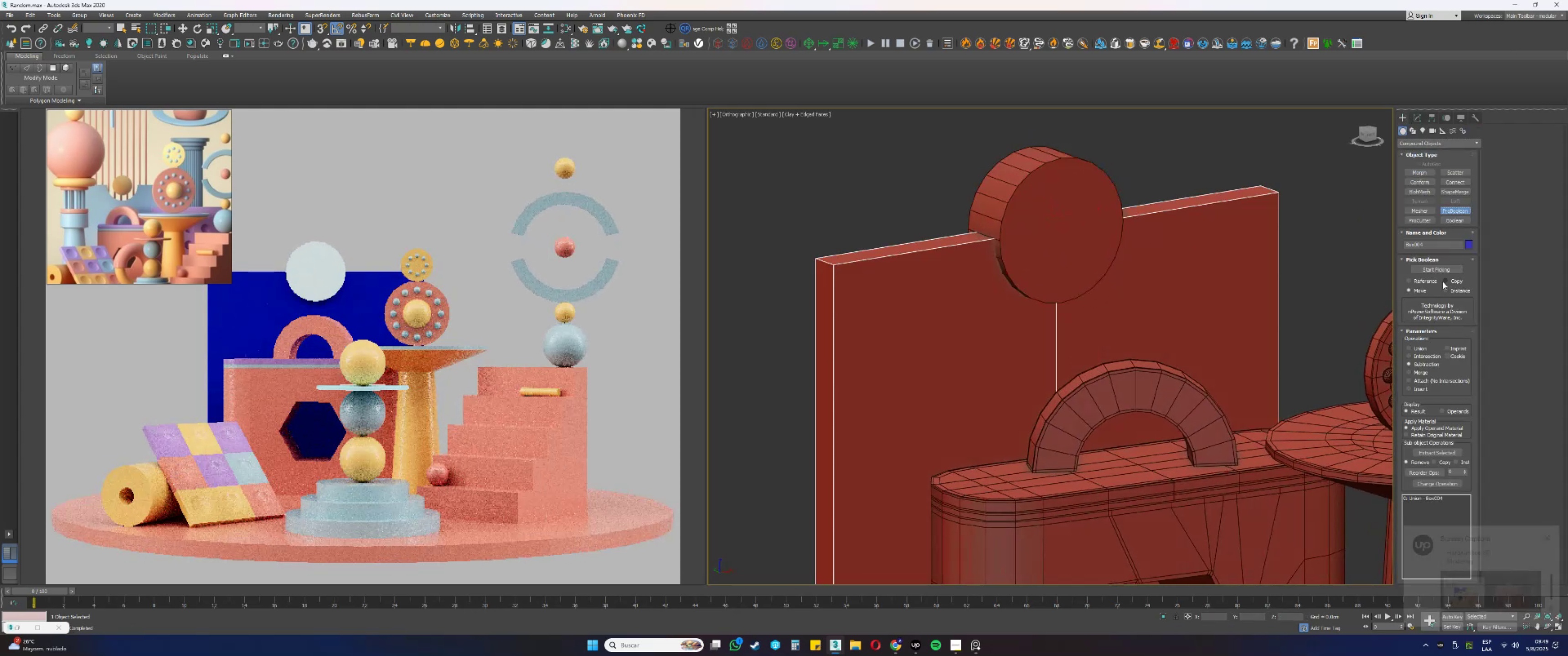 
left_click([1434, 271])
 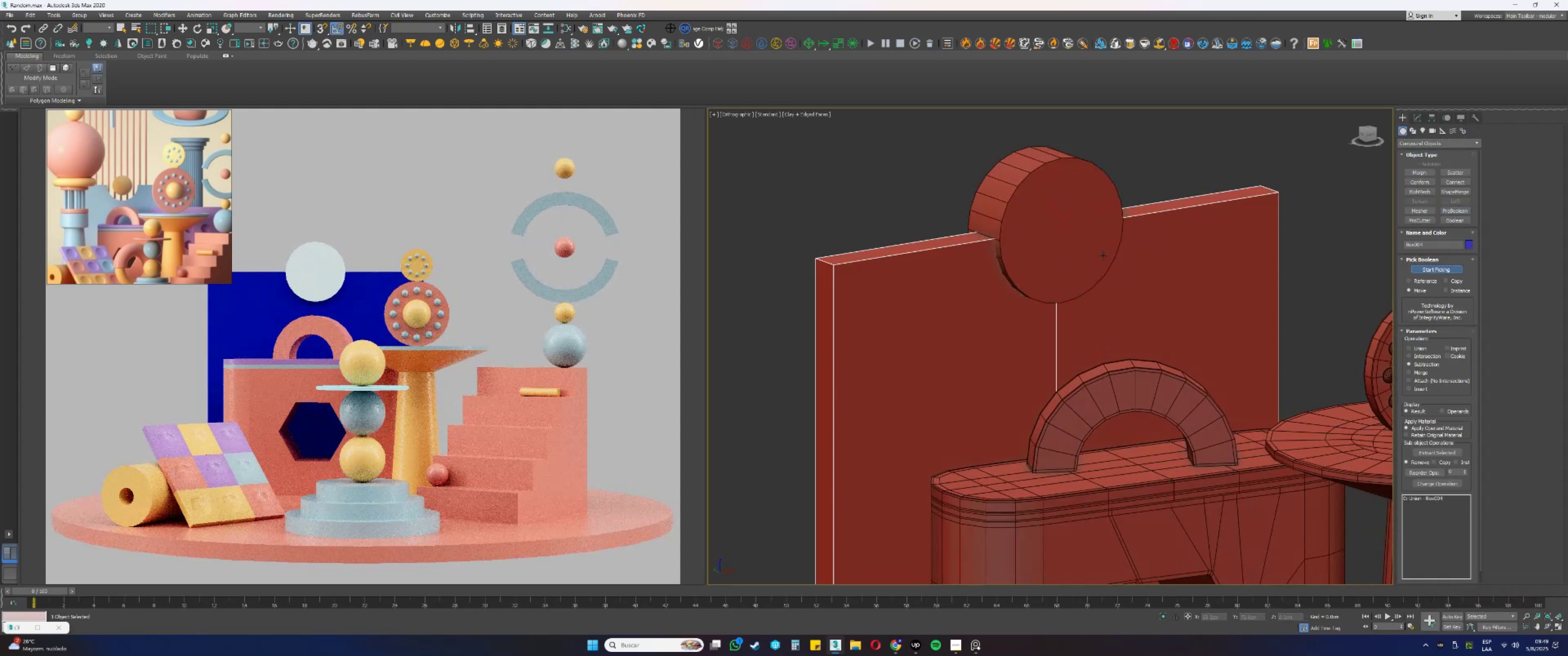 
left_click([1094, 251])
 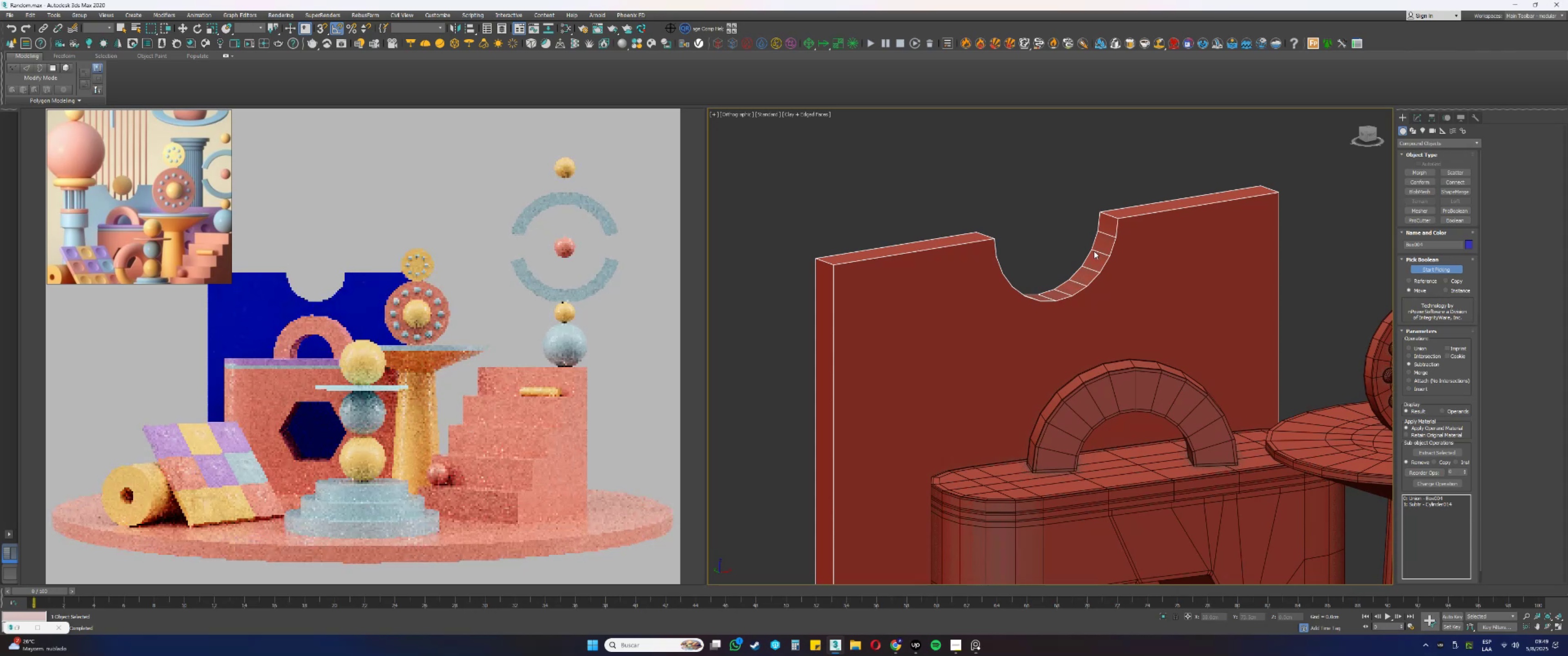 
right_click([1078, 244])
 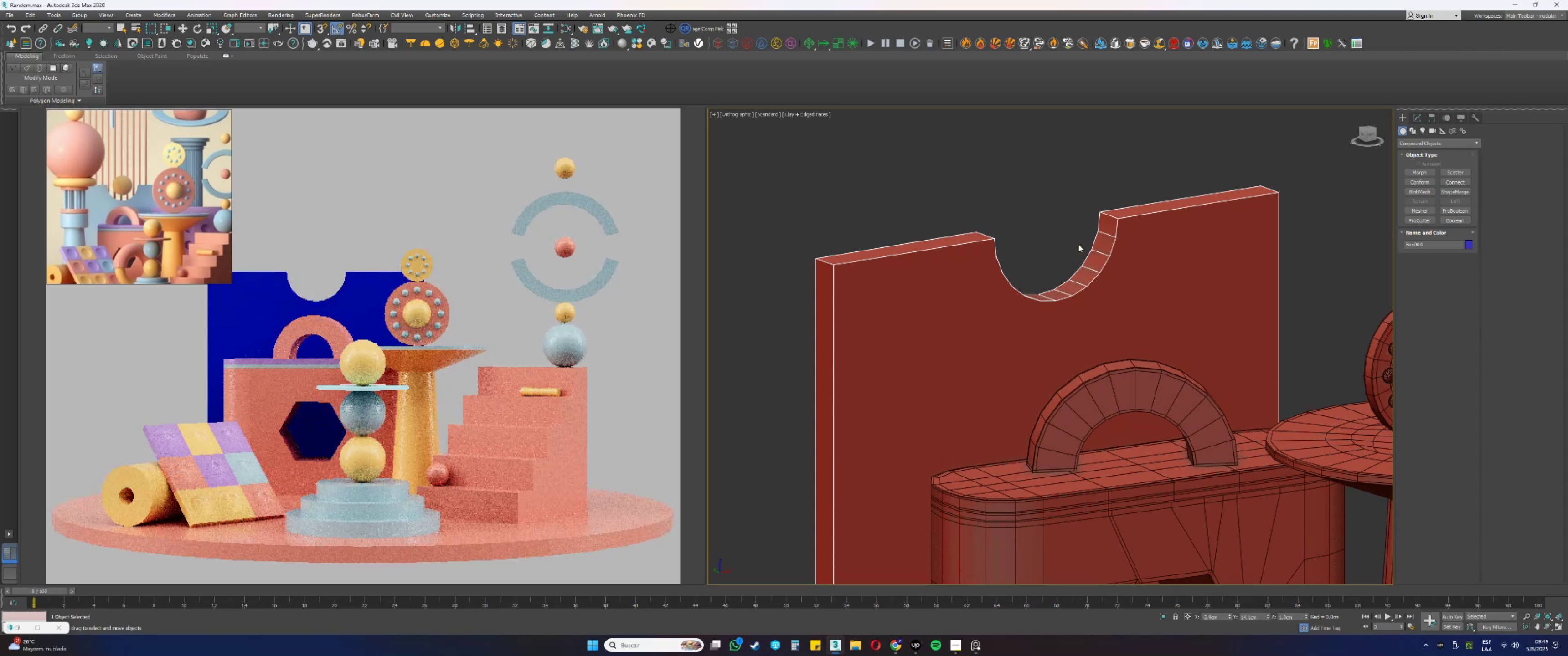 
scroll: coordinate [1078, 244], scroll_direction: down, amount: 1.0
 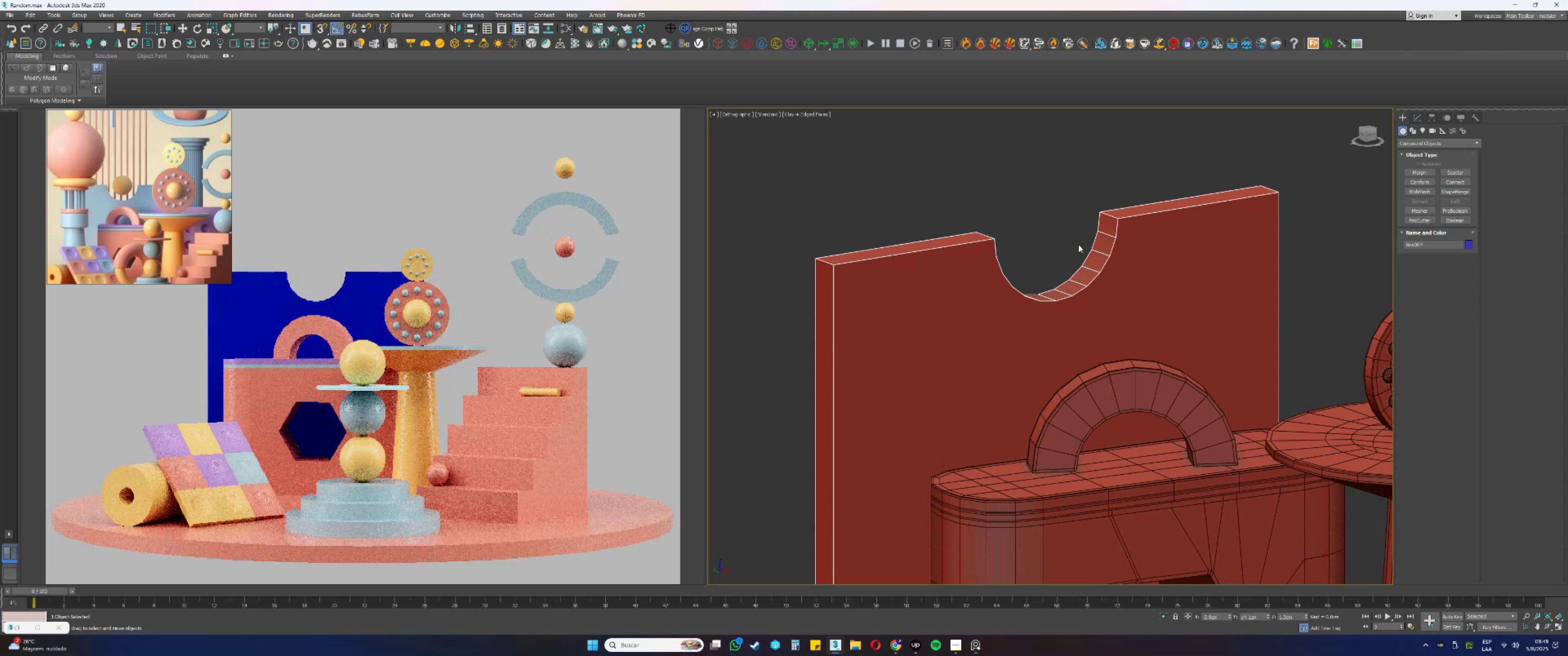 
hold_key(key=AltLeft, duration=0.37)
 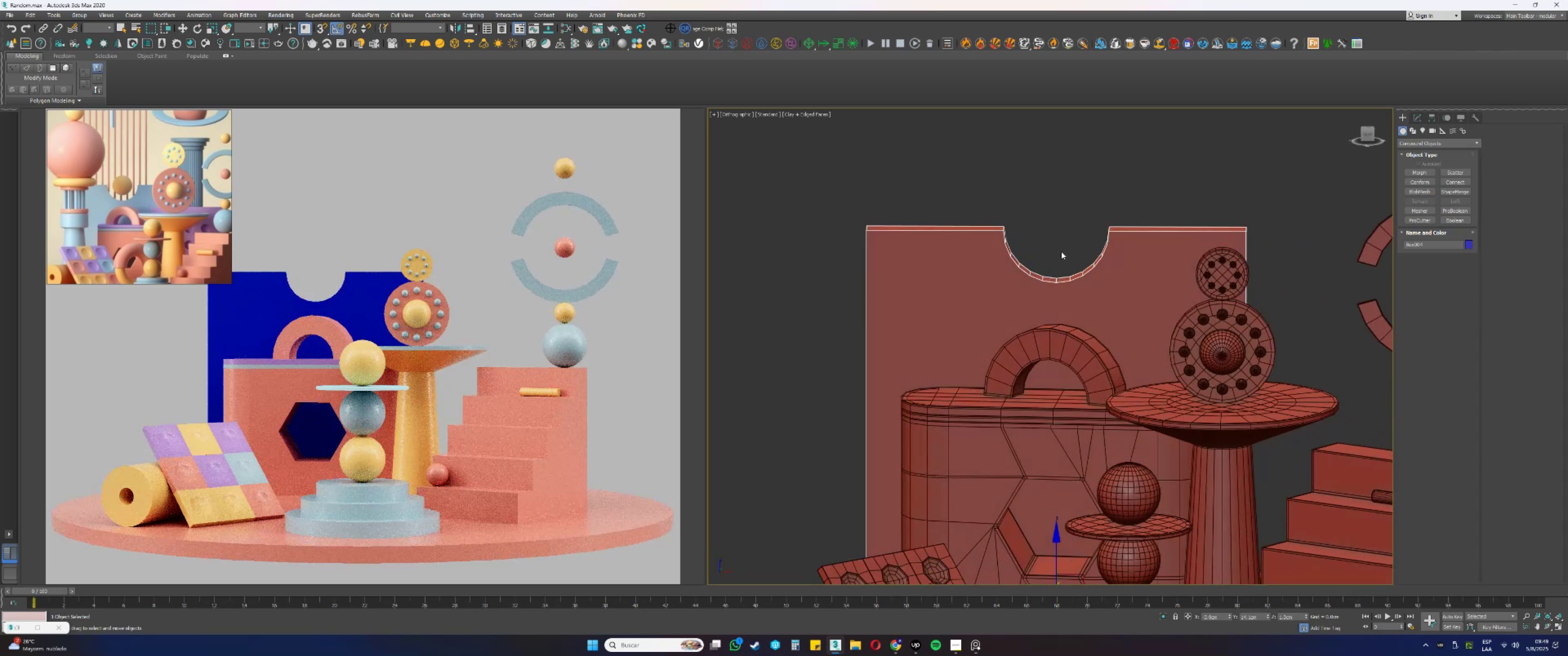 
key(1)
 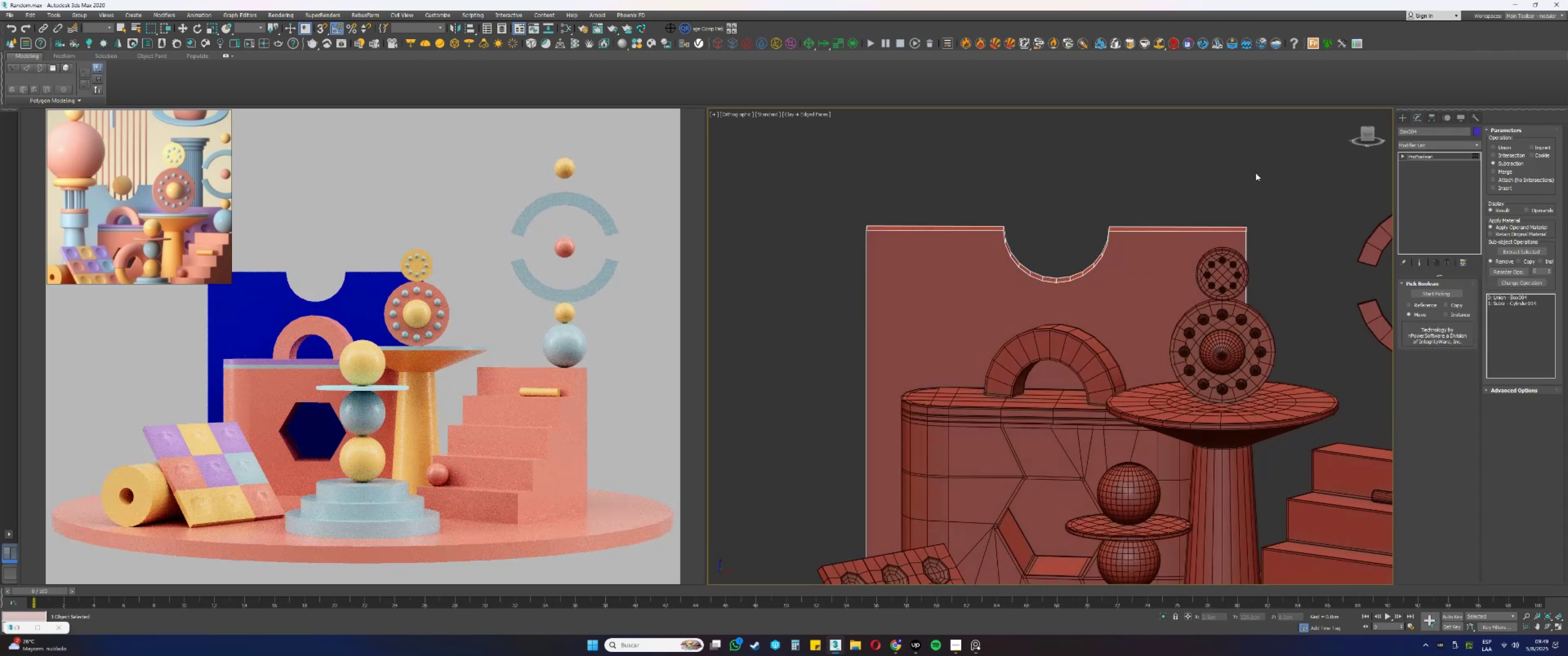 
left_click_drag(start_coordinate=[1294, 181], to_coordinate=[1291, 181])
 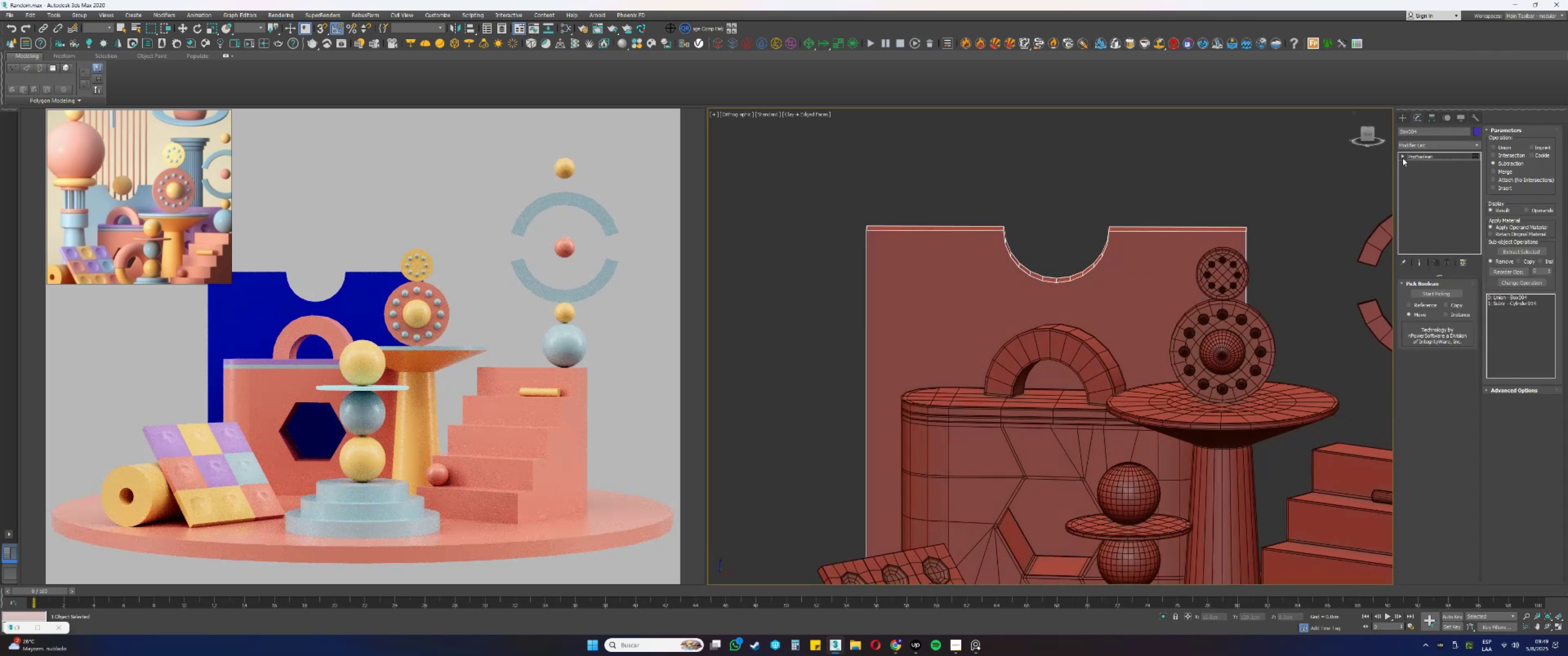 
left_click([1409, 143])
 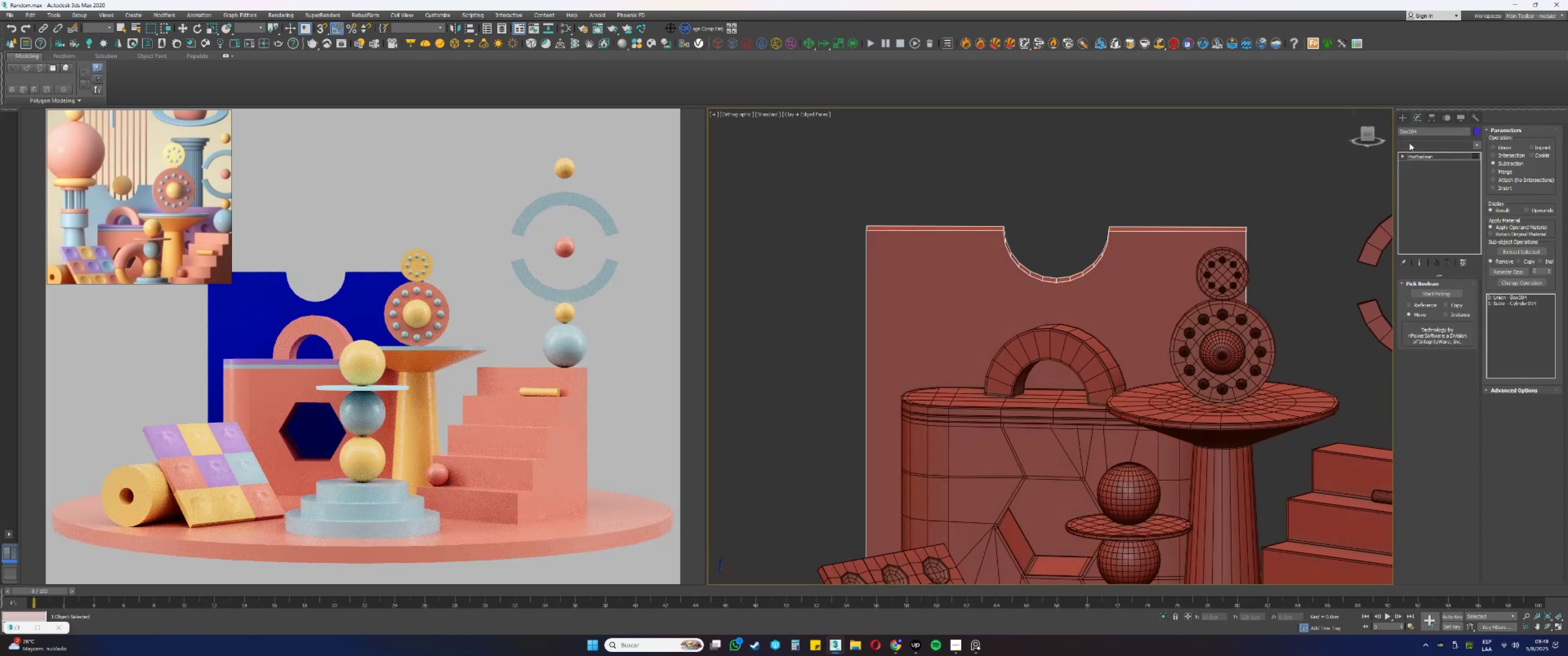 
key(E)
 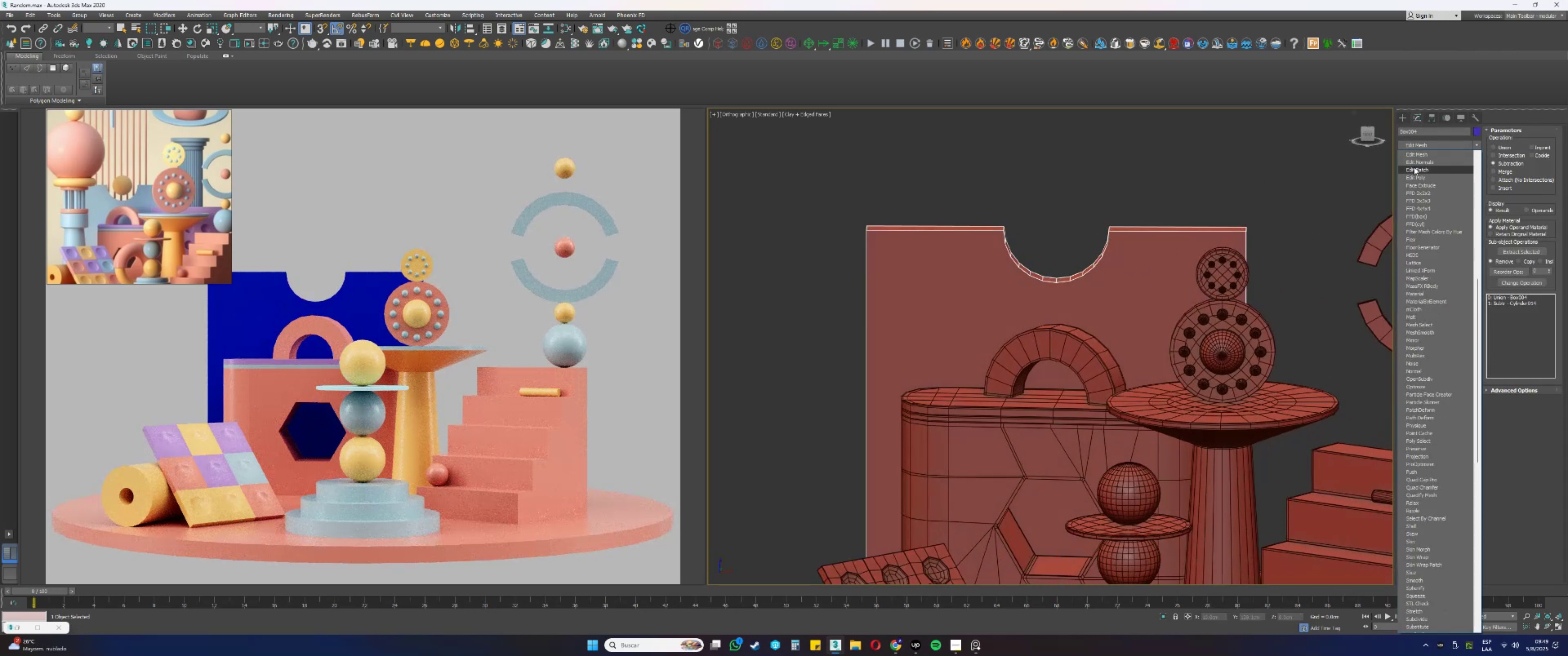 
left_click([1413, 175])
 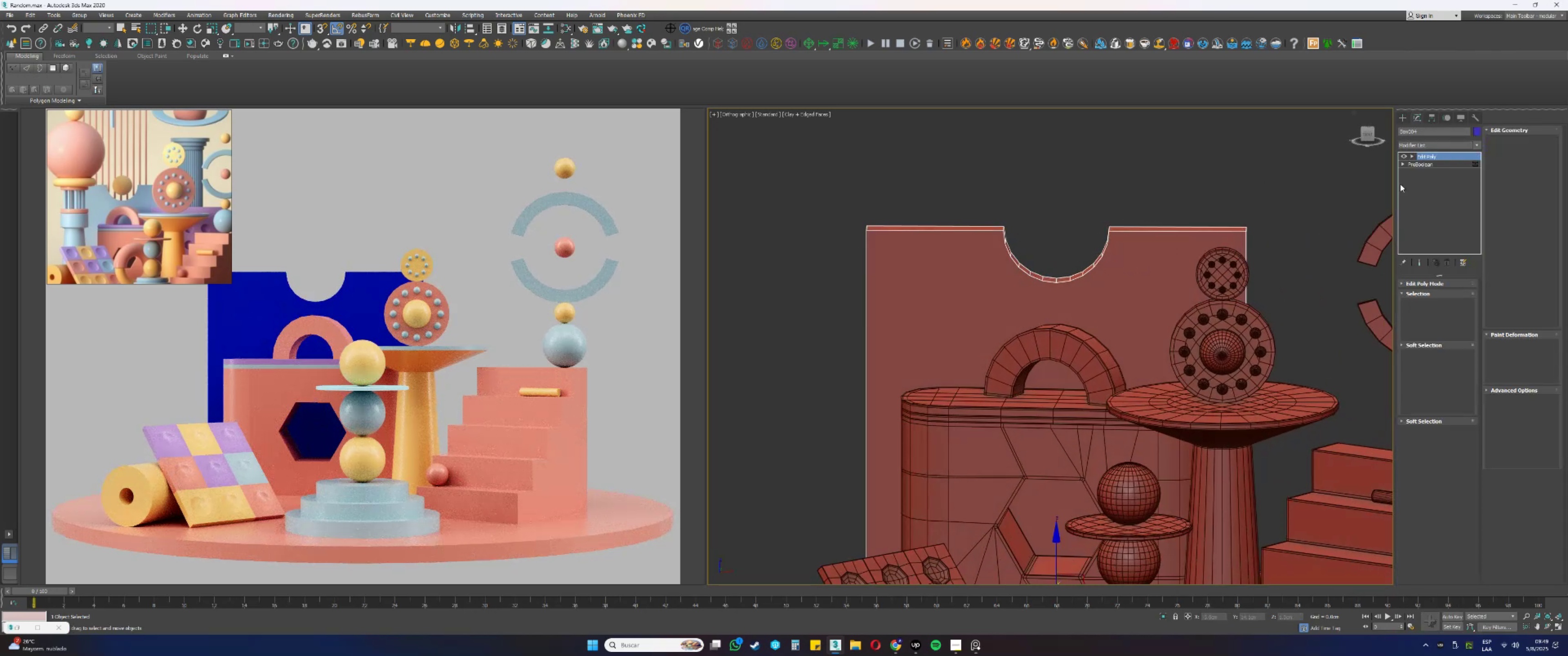 
type(1fz)
 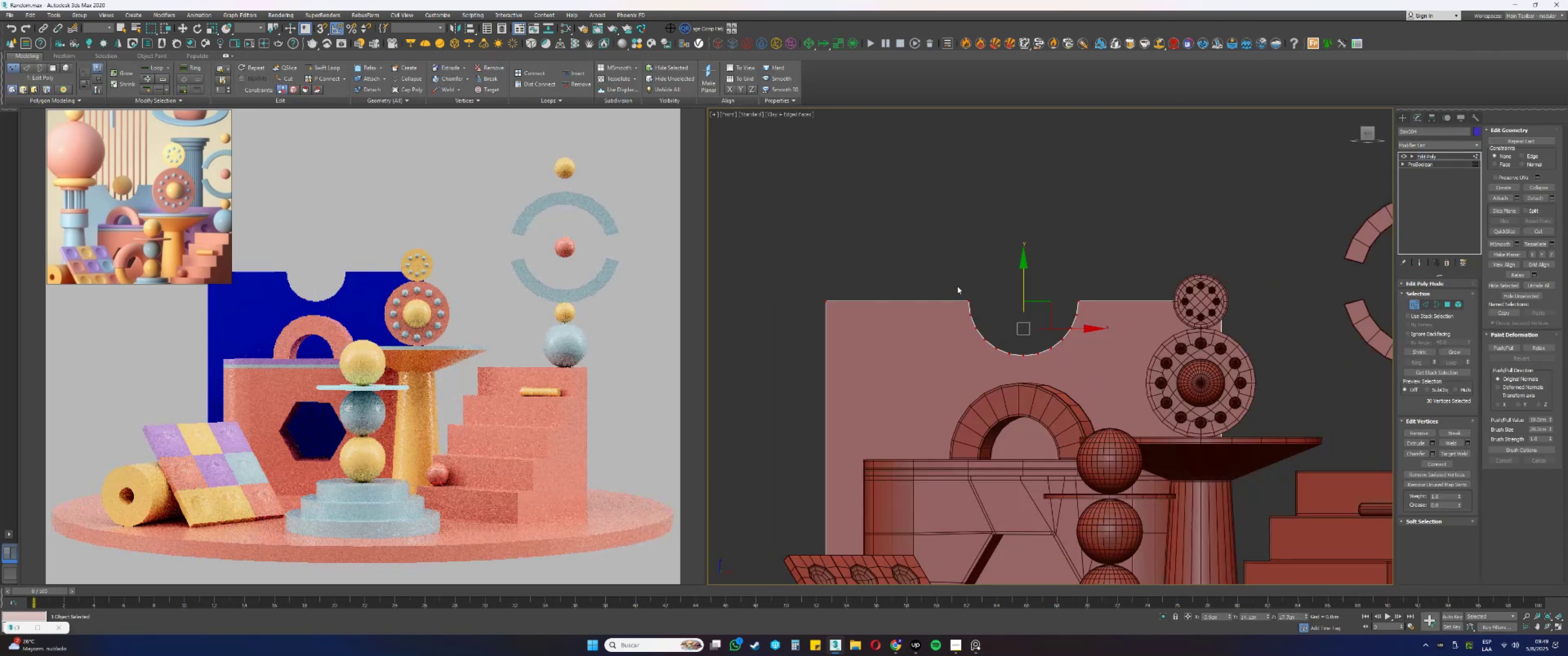 
left_click_drag(start_coordinate=[1313, 171], to_coordinate=[738, 316])
 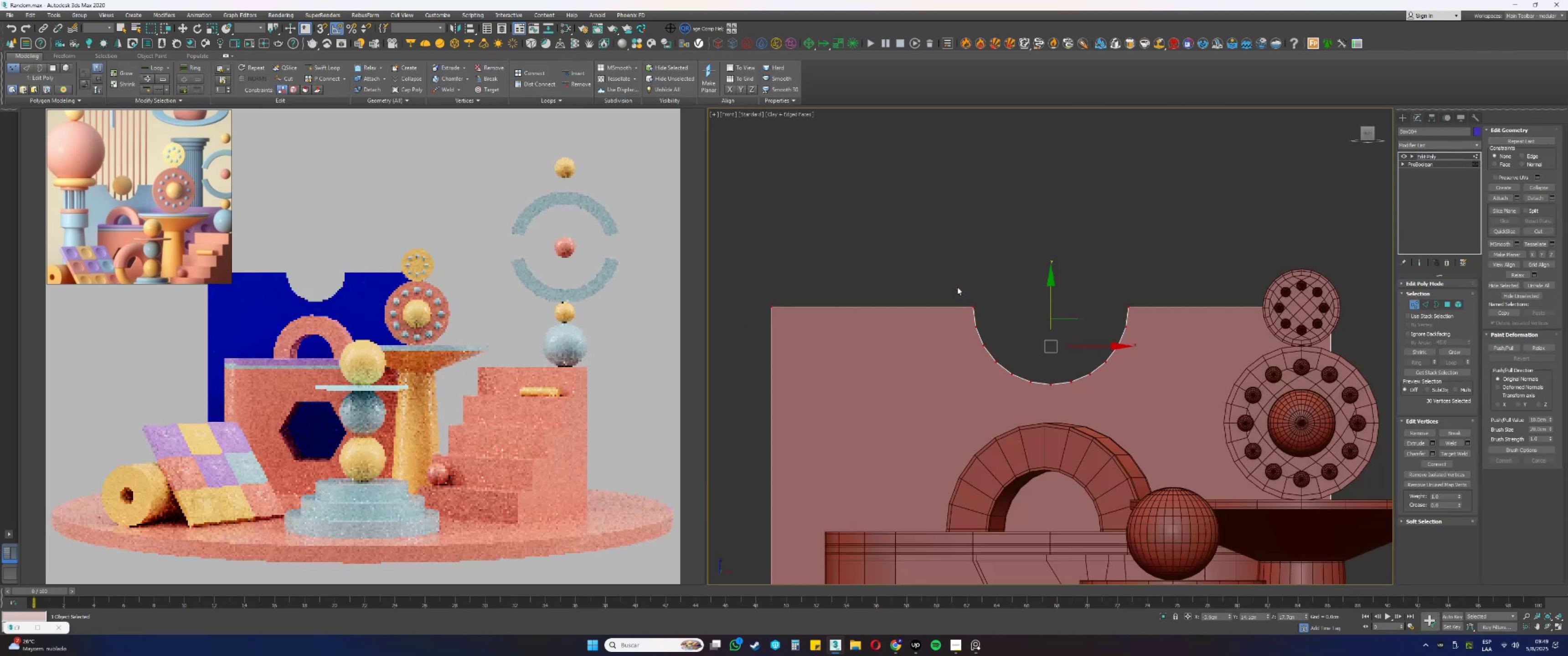 
scroll: coordinate [957, 286], scroll_direction: down, amount: 2.0
 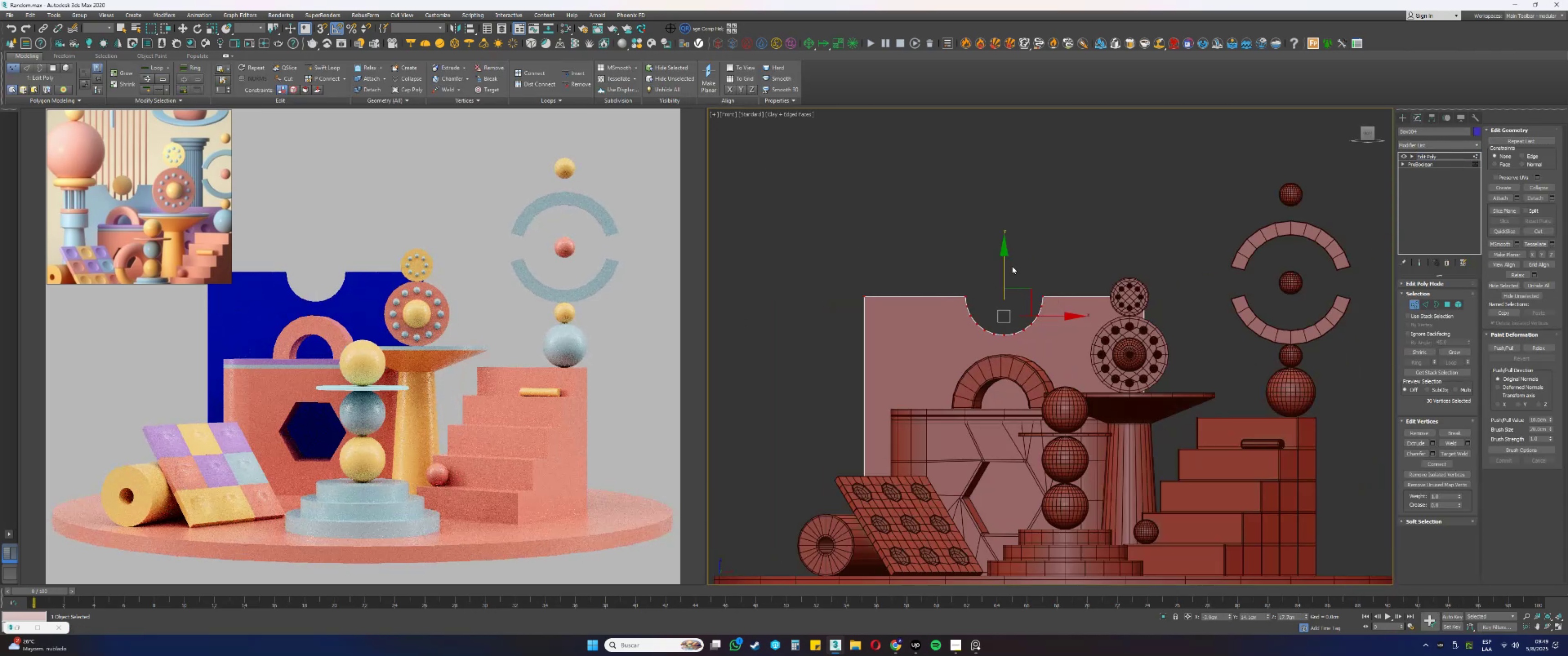 
left_click_drag(start_coordinate=[1004, 261], to_coordinate=[1001, 270])
 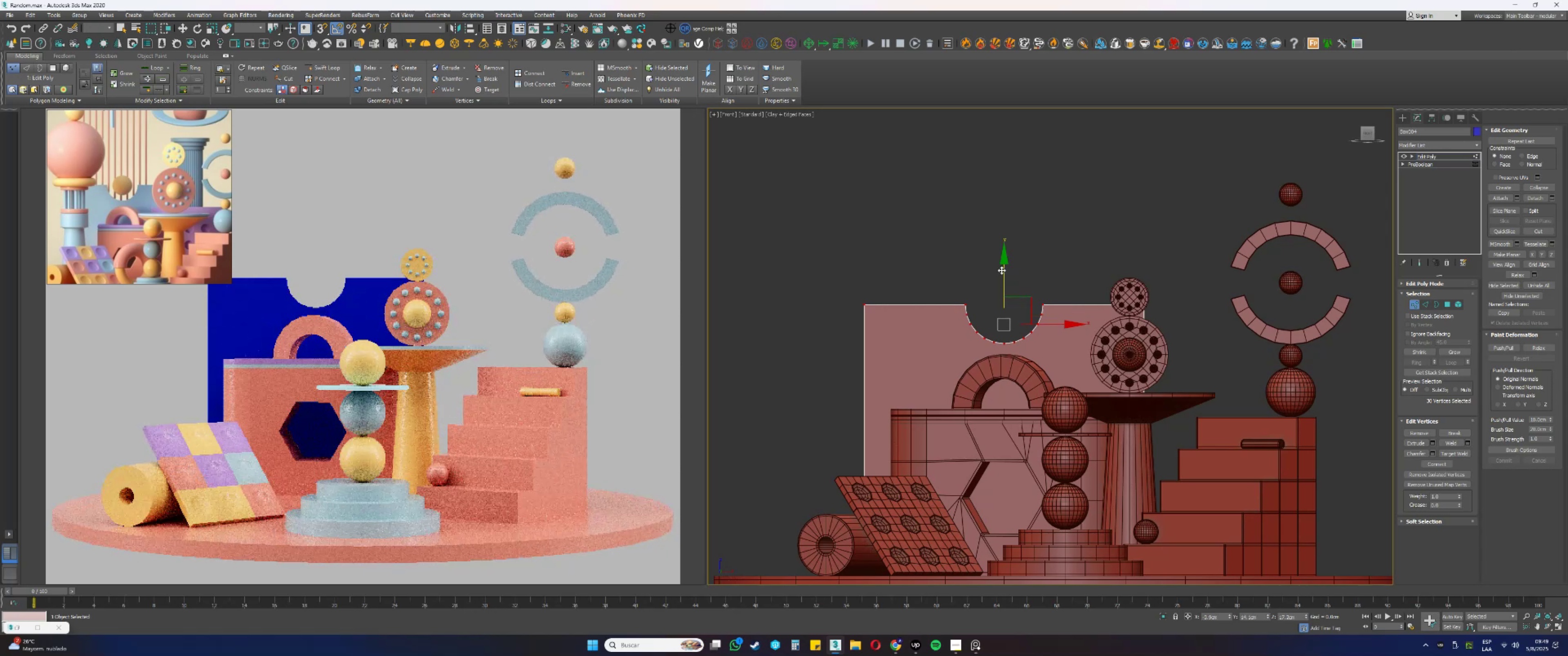 
scroll: coordinate [1099, 304], scroll_direction: down, amount: 2.0
 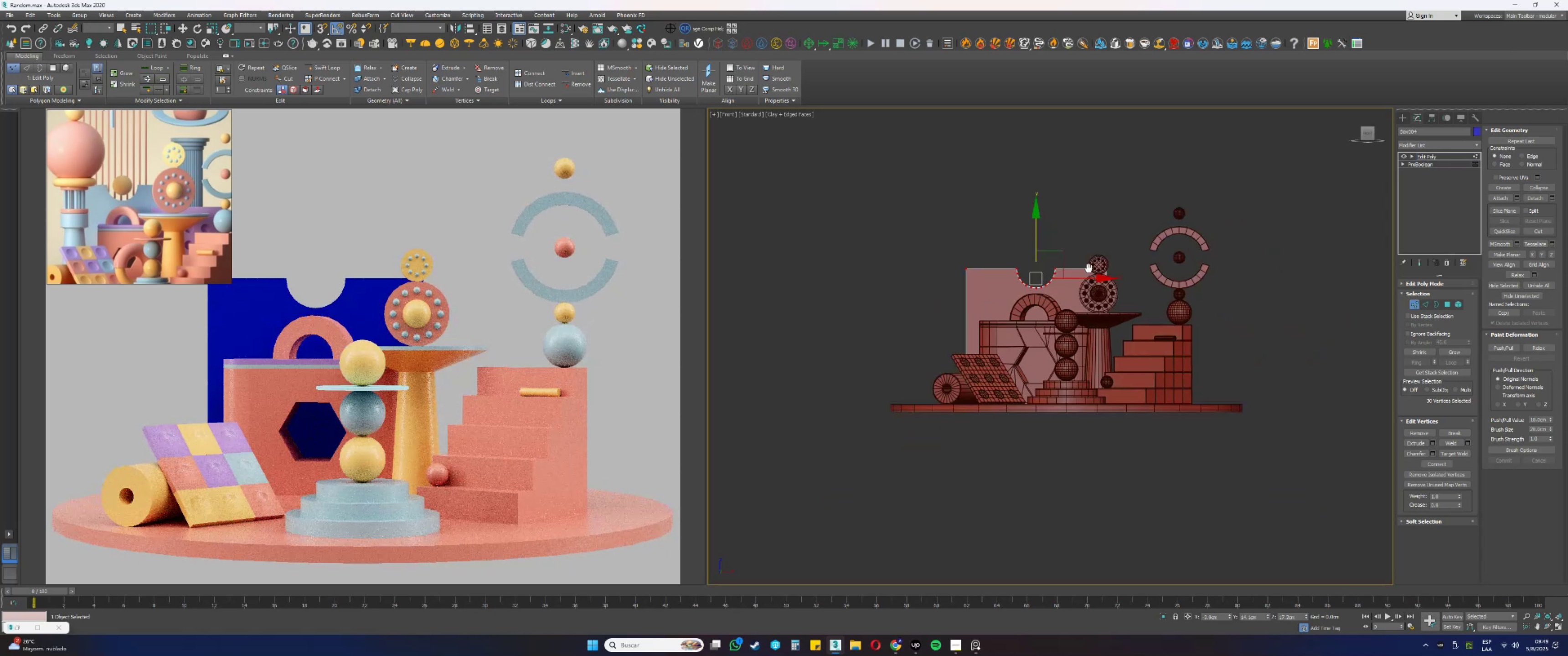 
left_click_drag(start_coordinate=[1201, 188], to_coordinate=[1119, 413])
 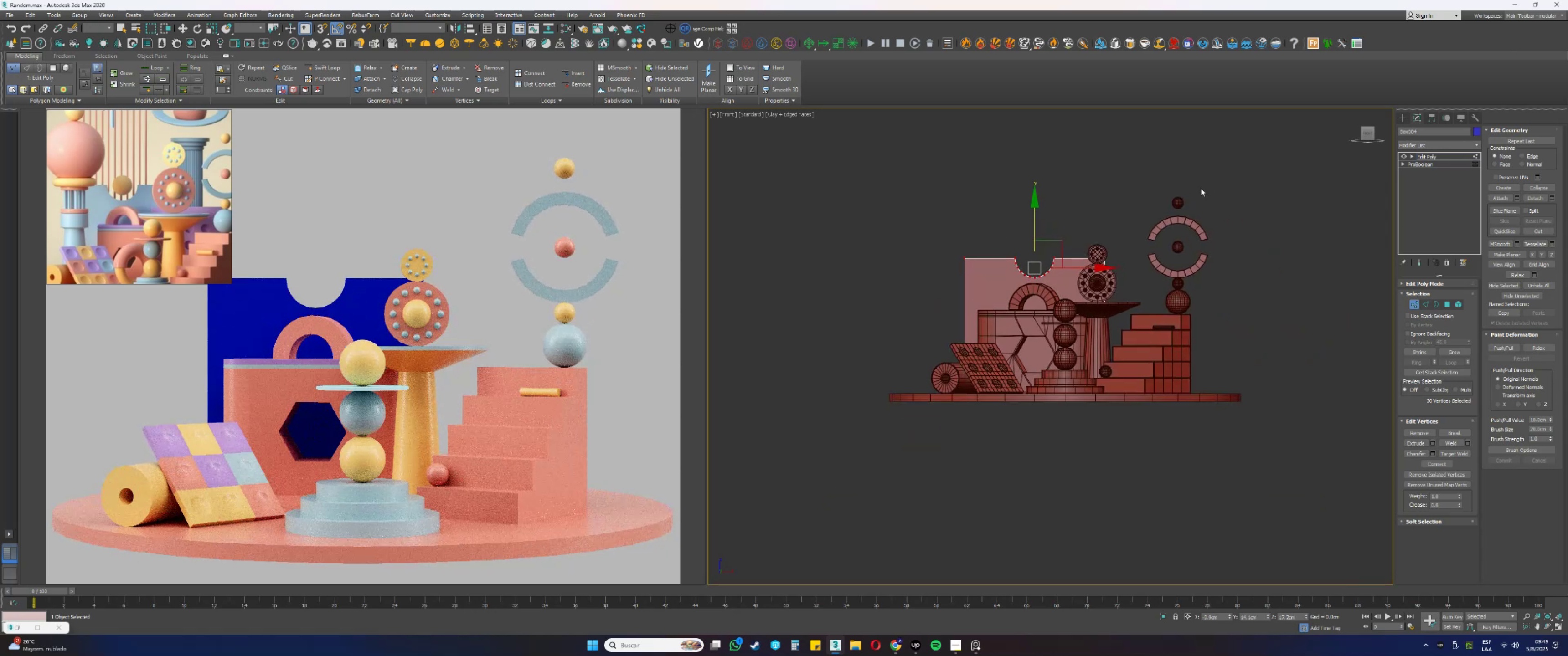 
left_click_drag(start_coordinate=[1087, 528], to_coordinate=[1067, 555])
 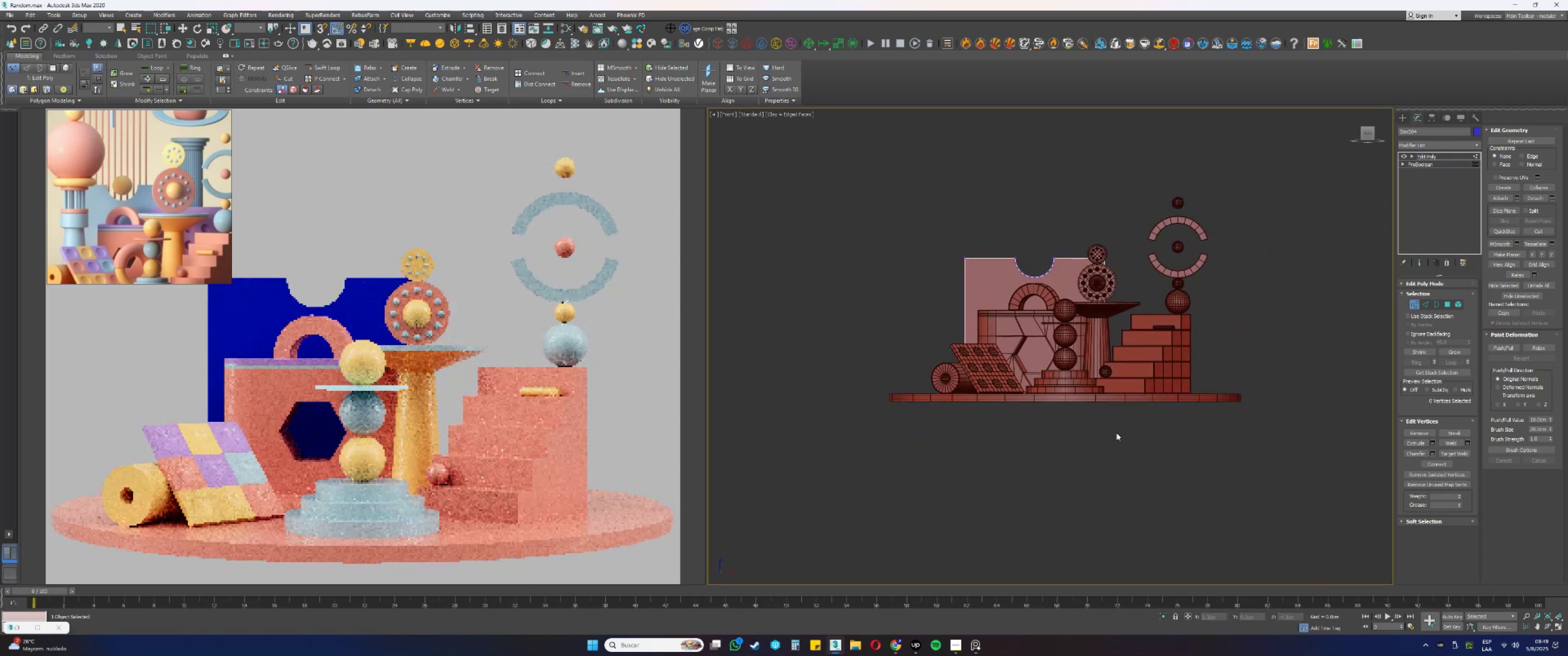 
left_click_drag(start_coordinate=[1170, 507], to_coordinate=[1064, 219])
 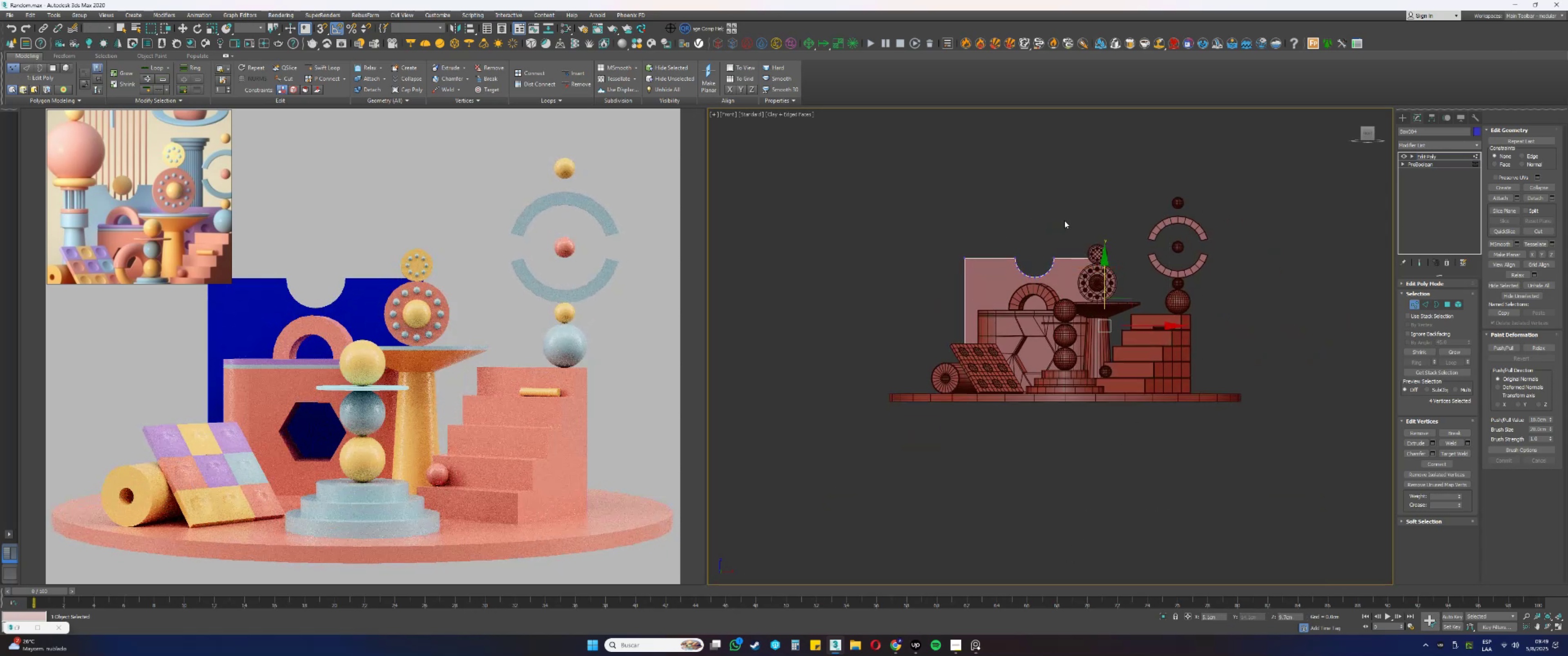 
scroll: coordinate [1081, 244], scroll_direction: up, amount: 2.0
 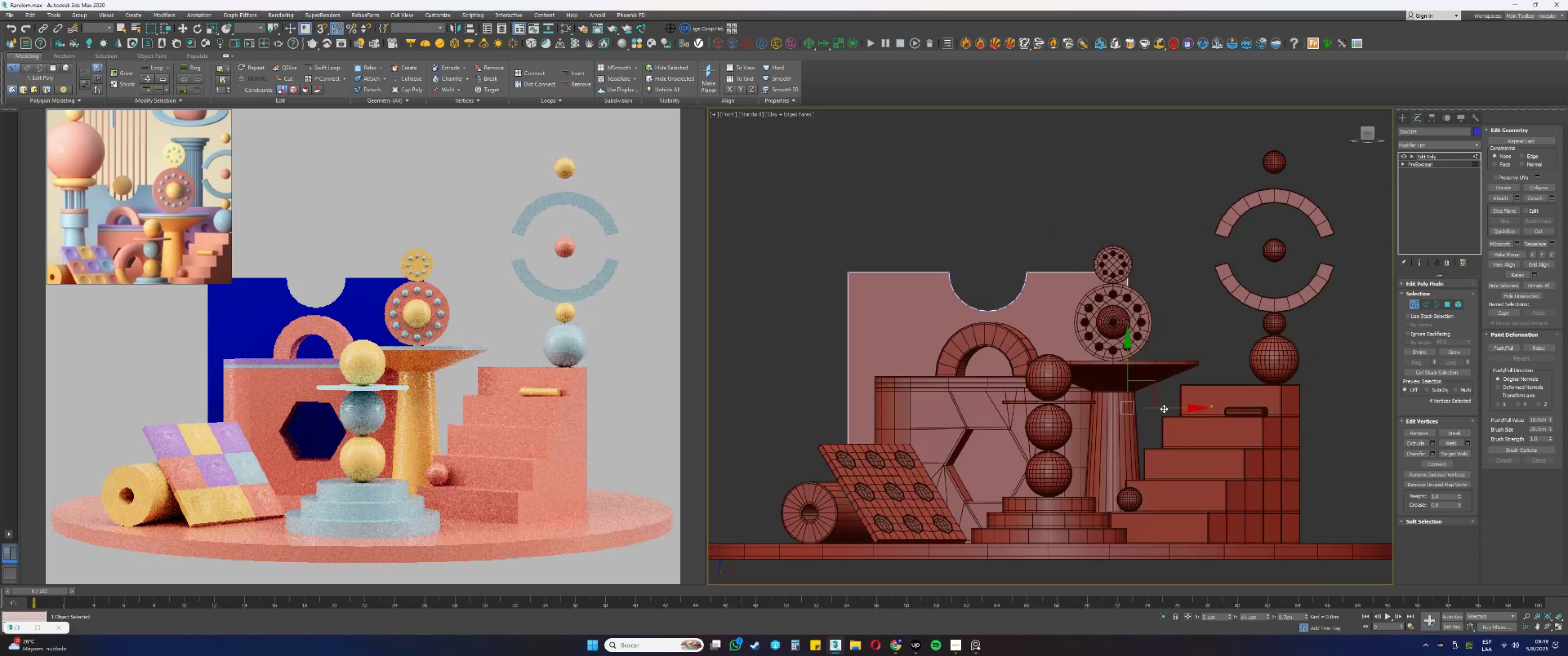 
left_click_drag(start_coordinate=[1167, 410], to_coordinate=[1153, 410])
 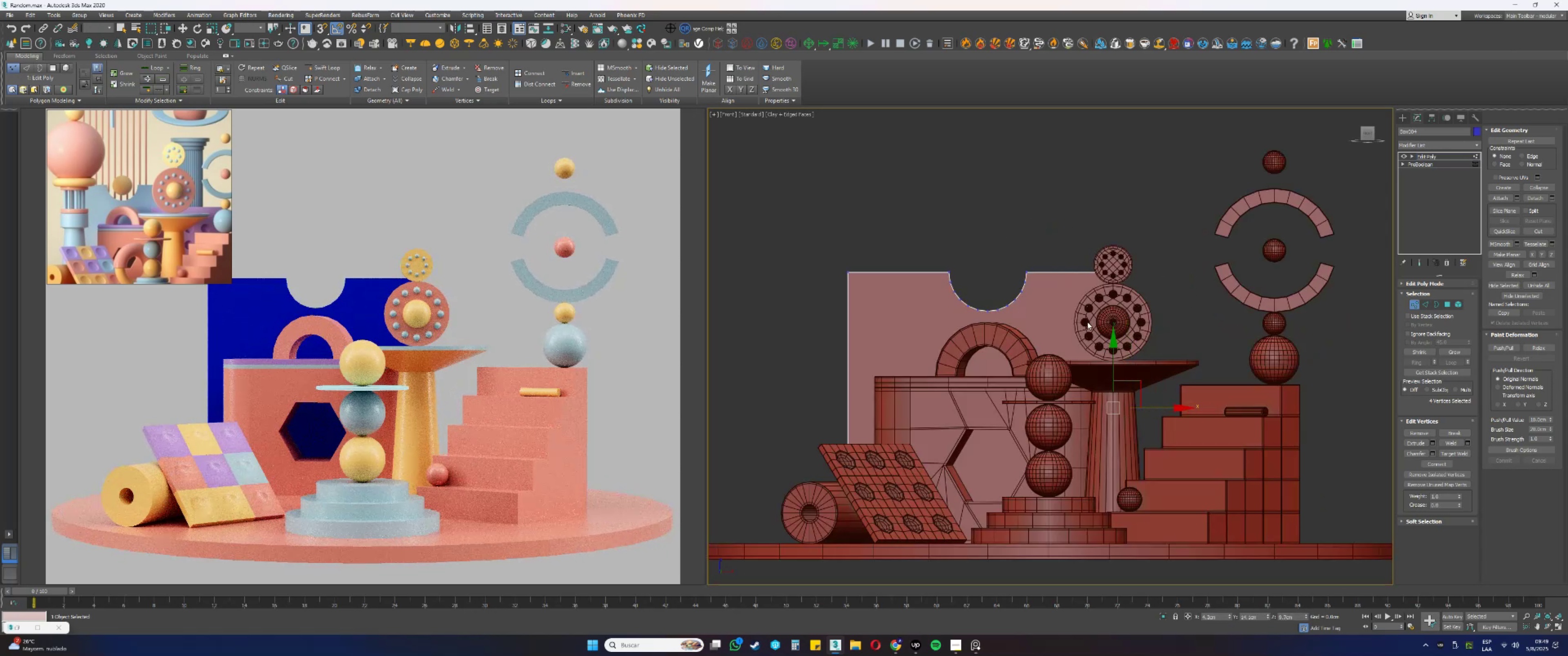 
scroll: coordinate [1085, 312], scroll_direction: up, amount: 1.0
 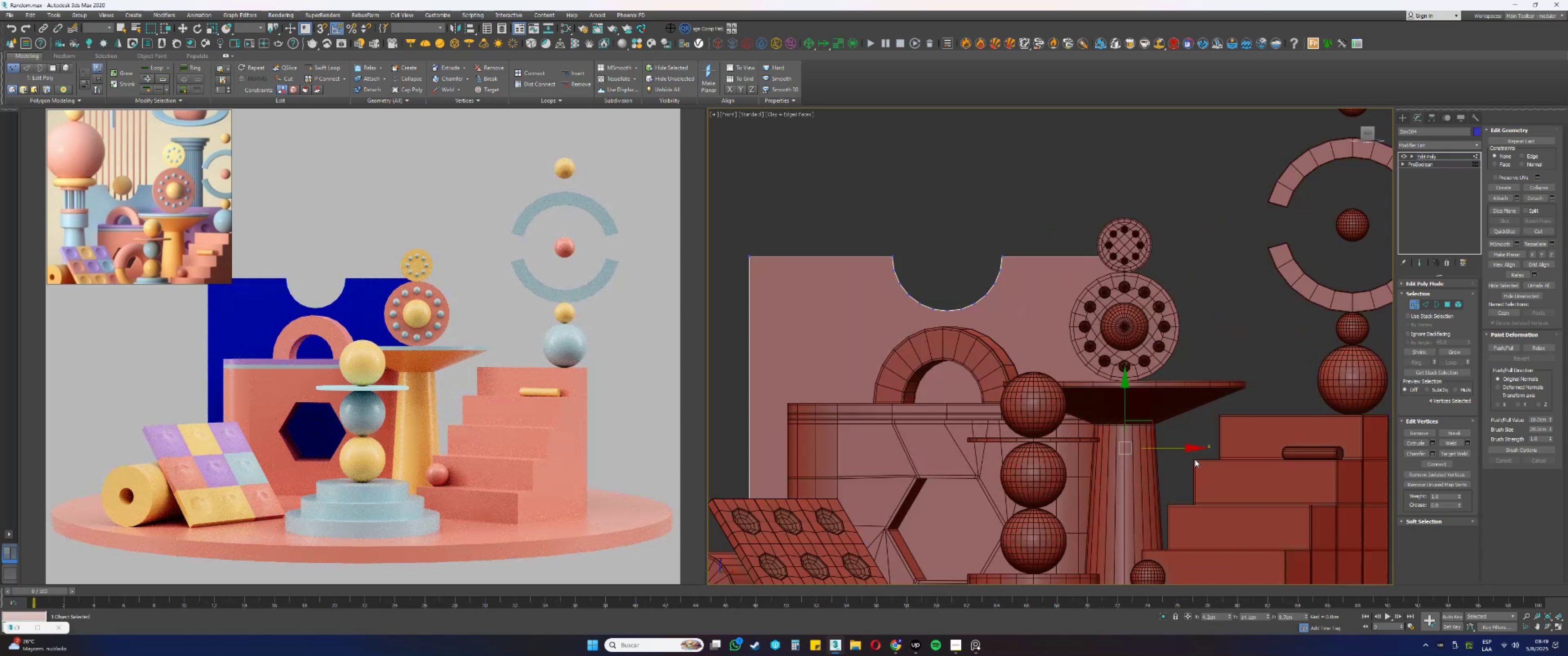 
left_click_drag(start_coordinate=[1178, 447], to_coordinate=[1125, 276])
 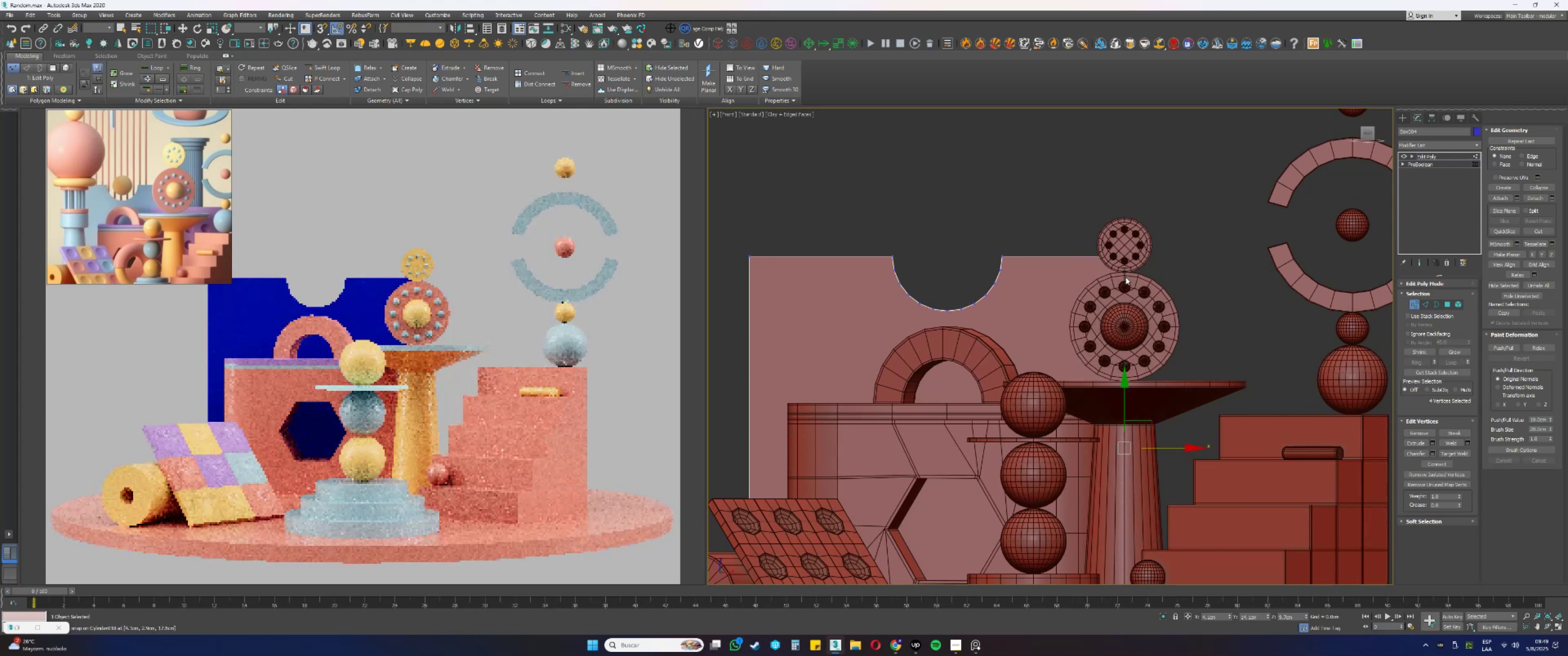 
type(ss)
 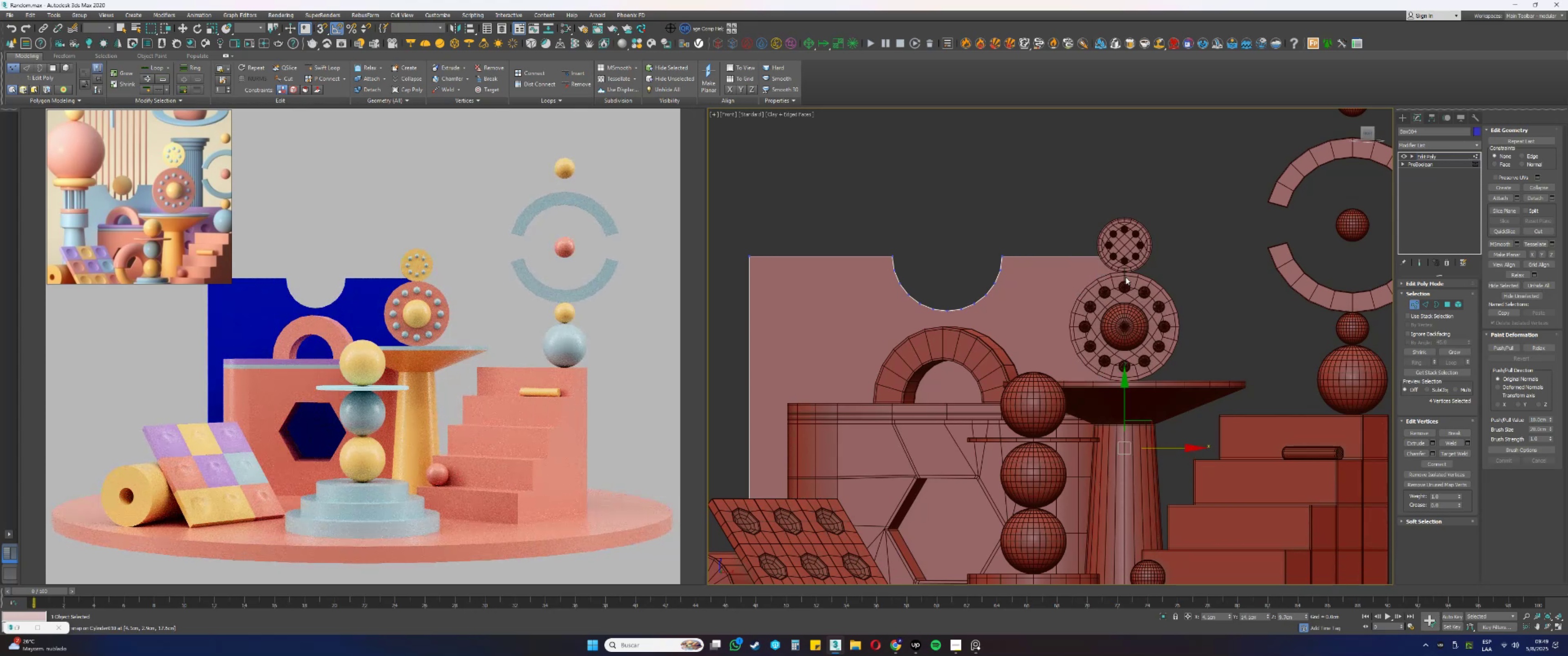 
key(Alt+AltLeft)
 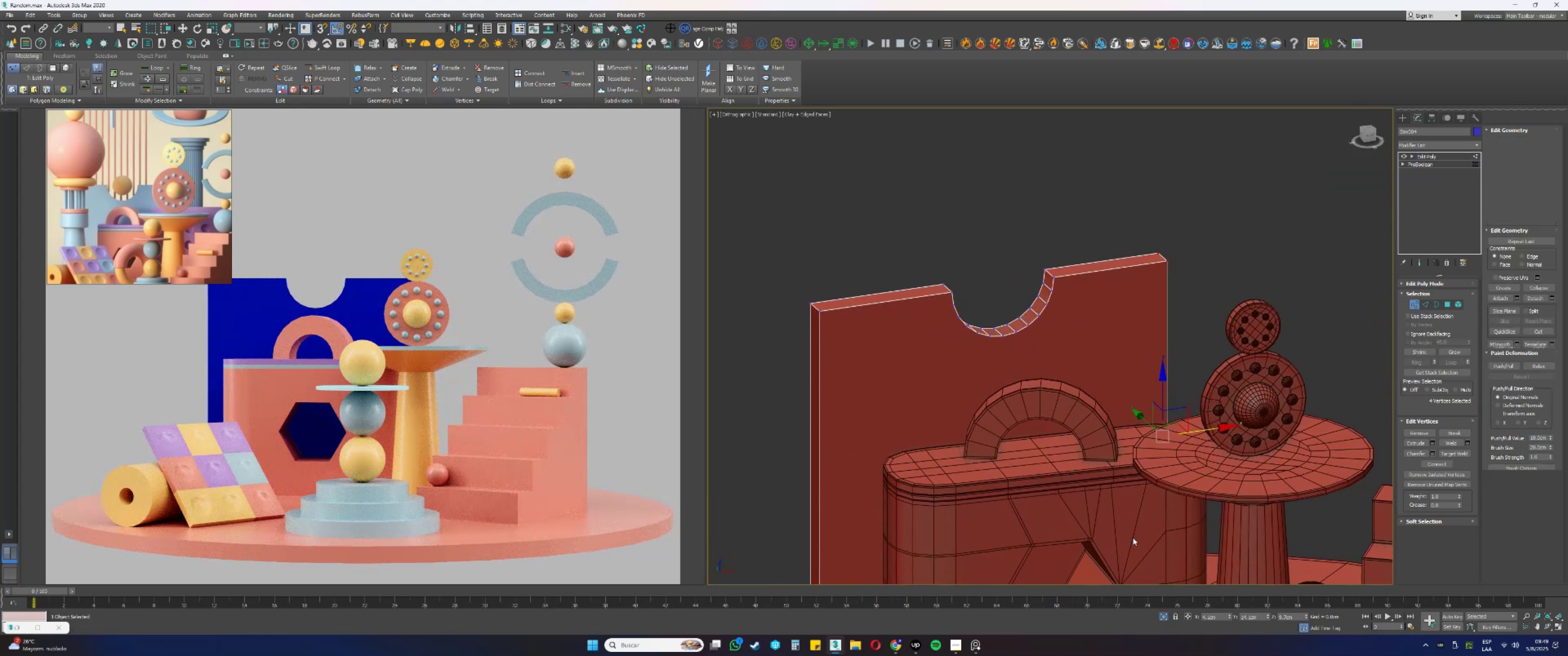 
scroll: coordinate [1149, 411], scroll_direction: down, amount: 1.0
 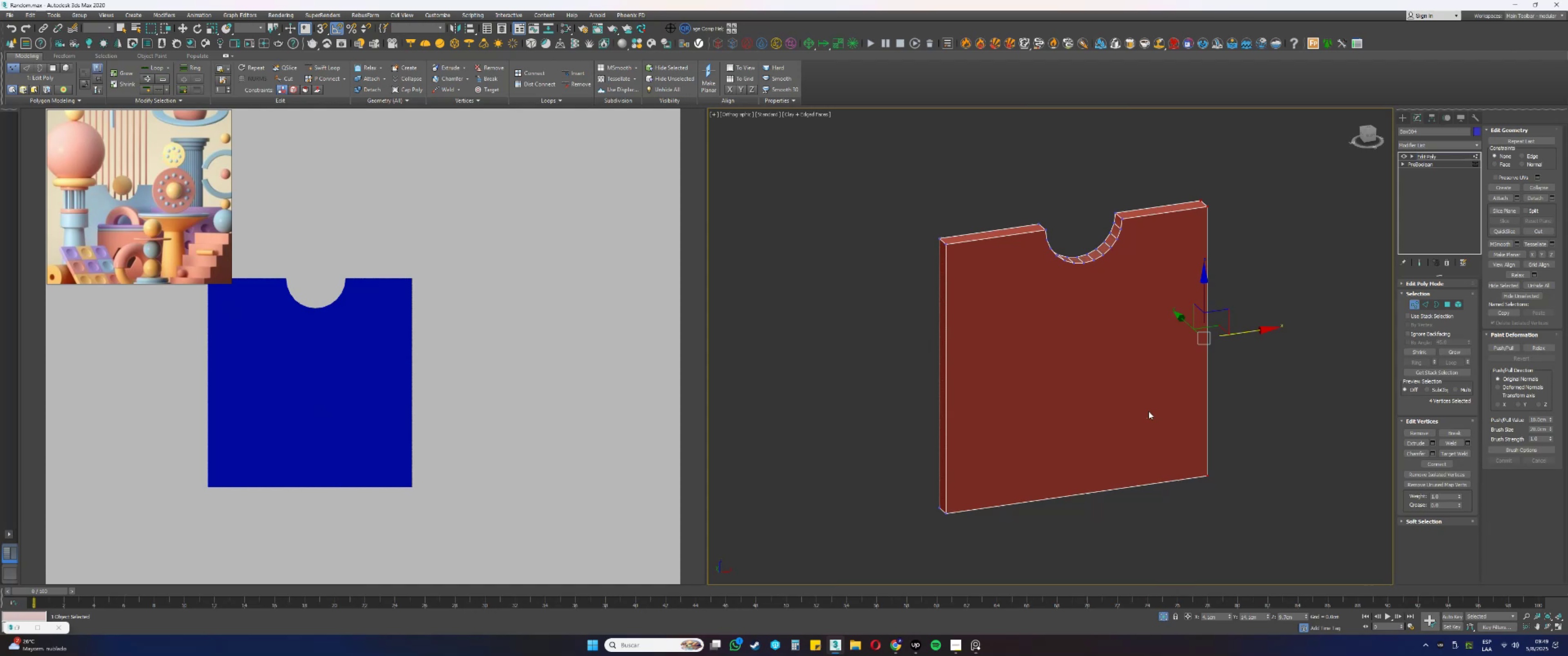 
key(2)
 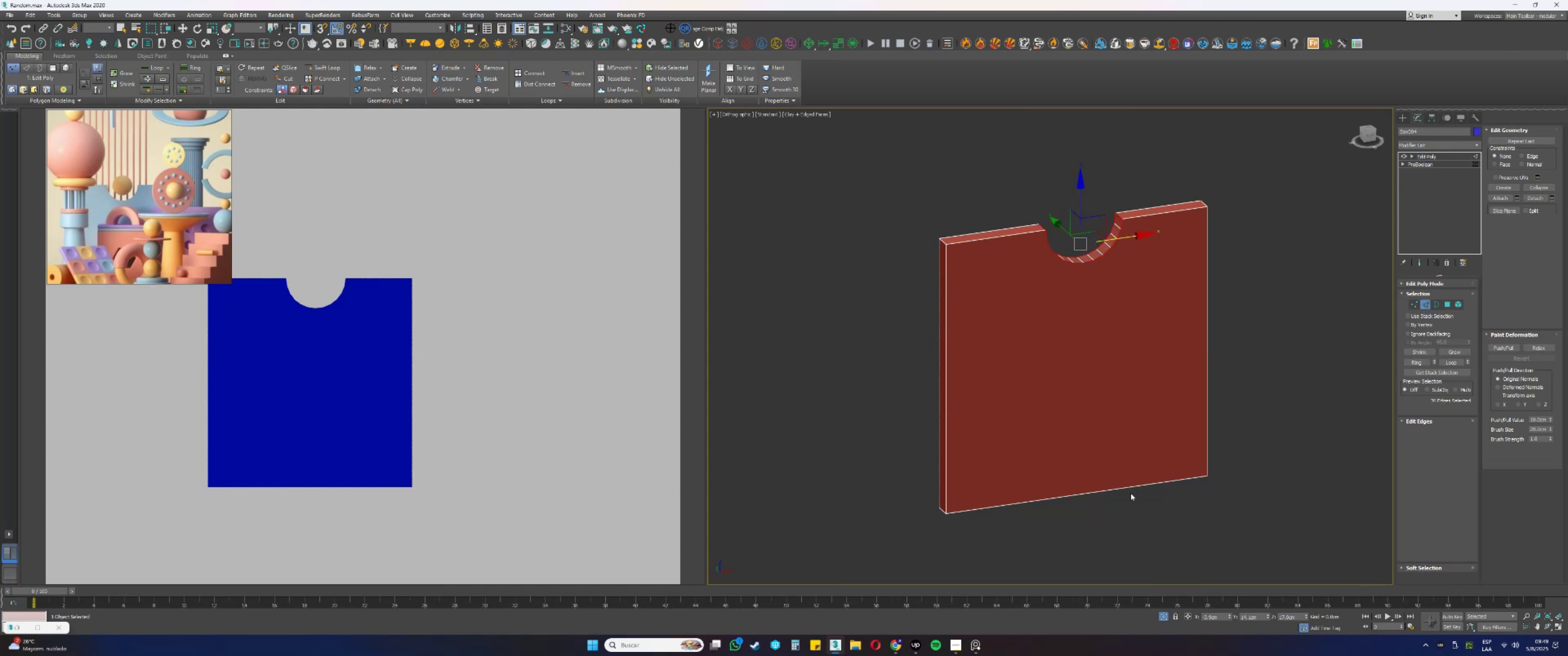 
left_click_drag(start_coordinate=[1103, 559], to_coordinate=[1090, 406])
 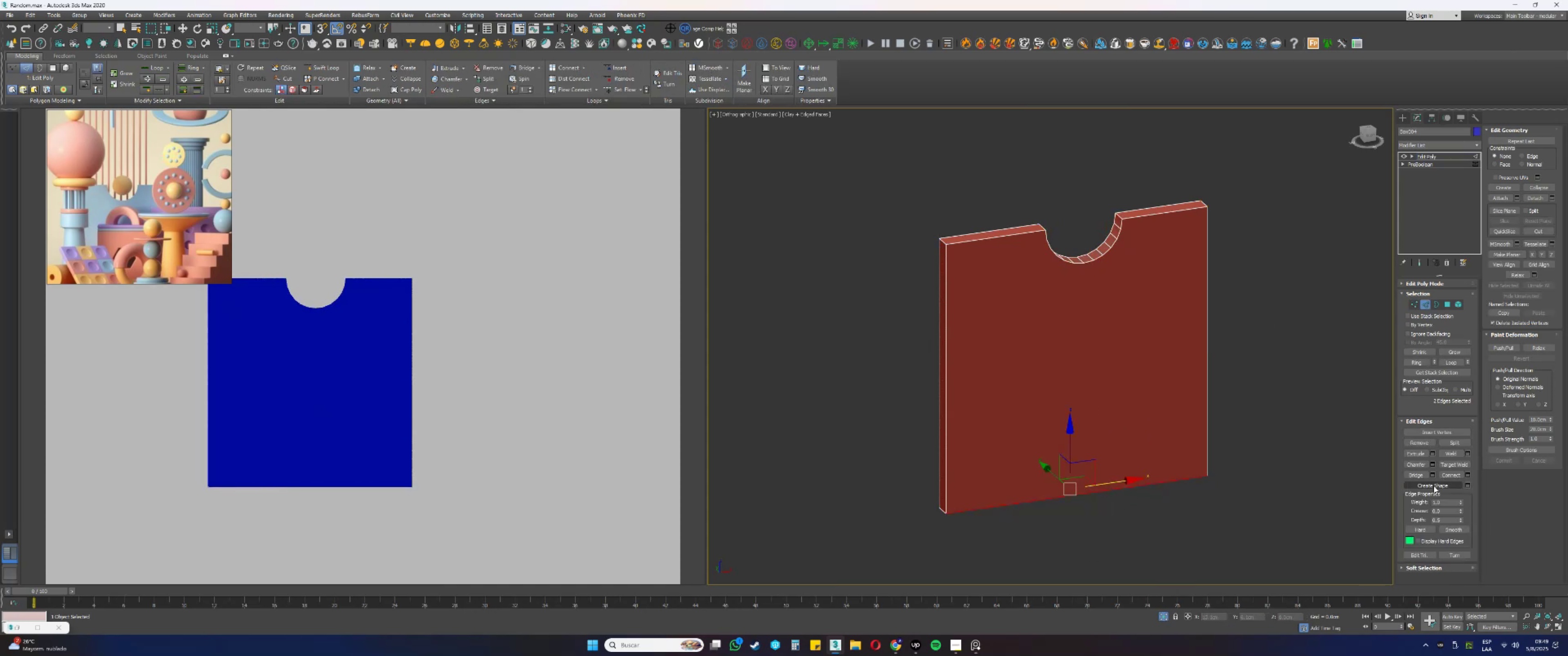 
left_click([1451, 478])
 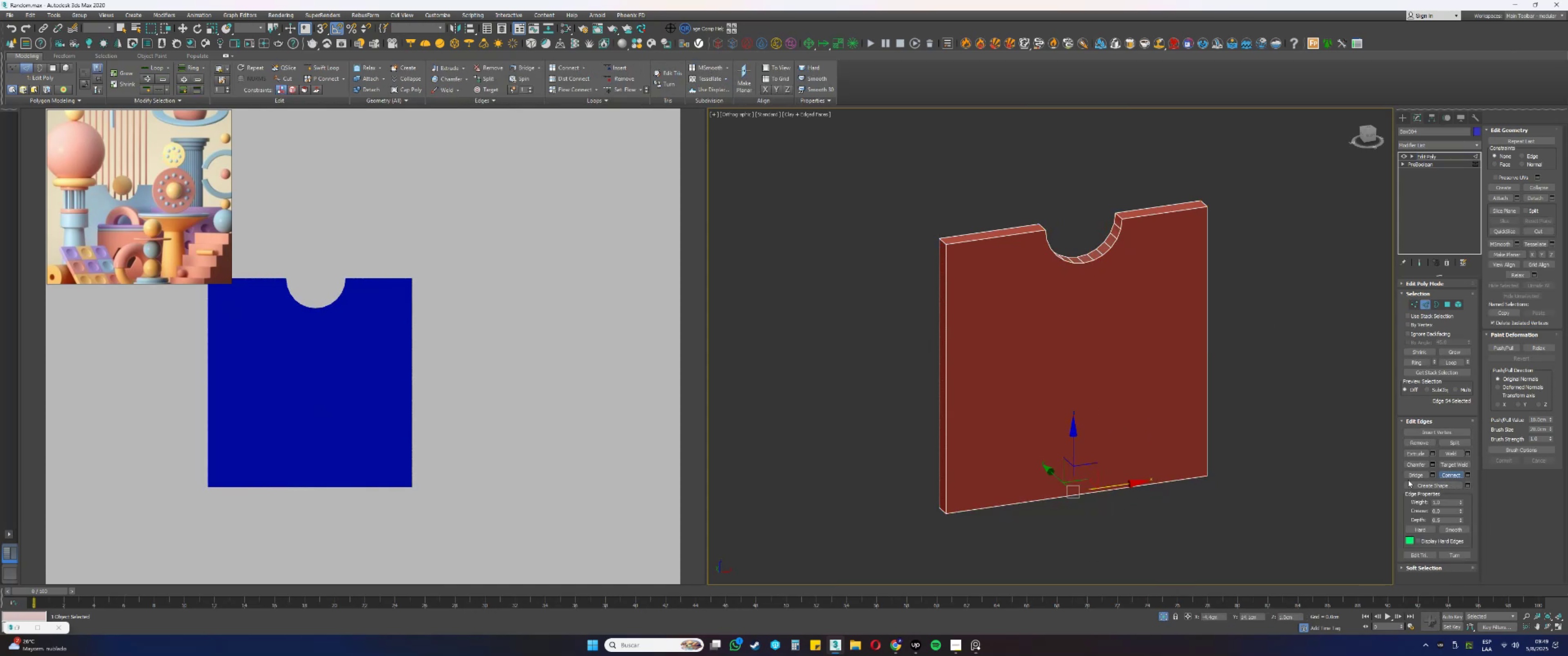 
key(Alt+AltLeft)
 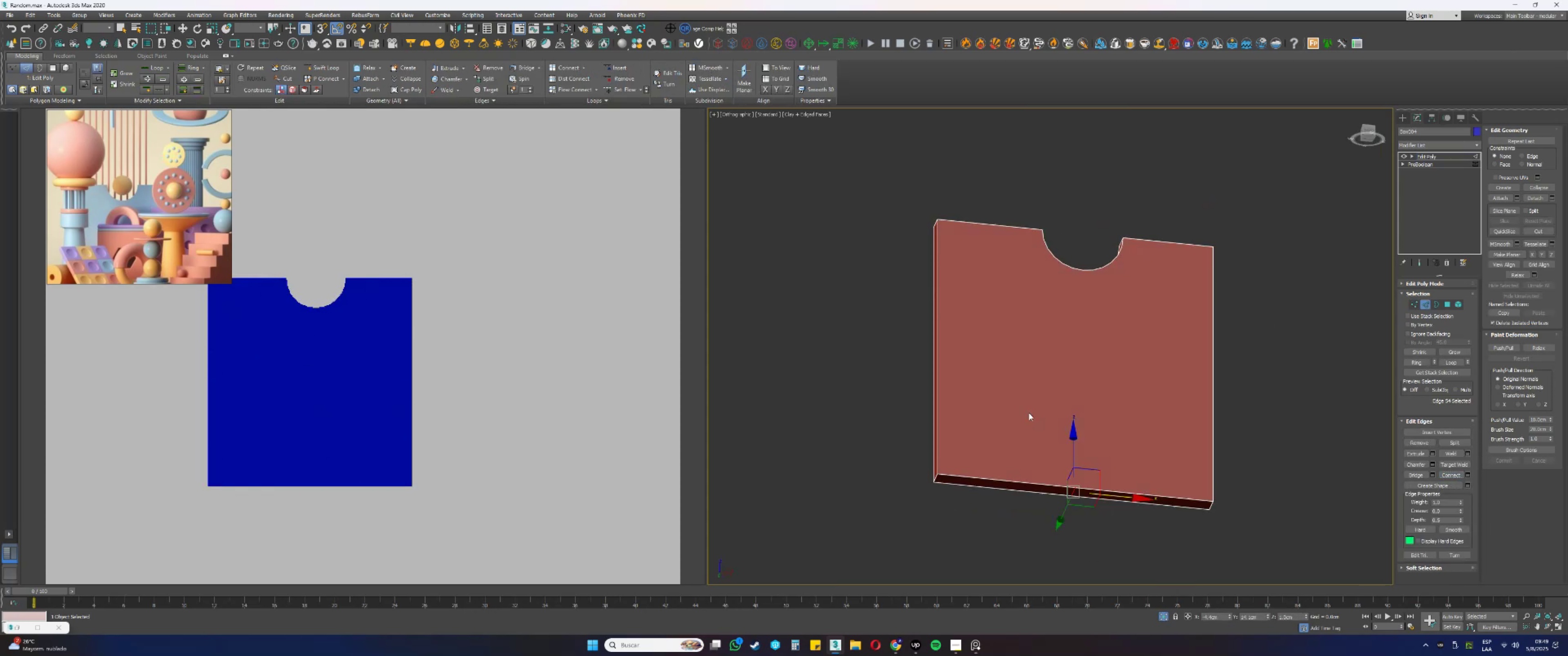 
type(1s)
 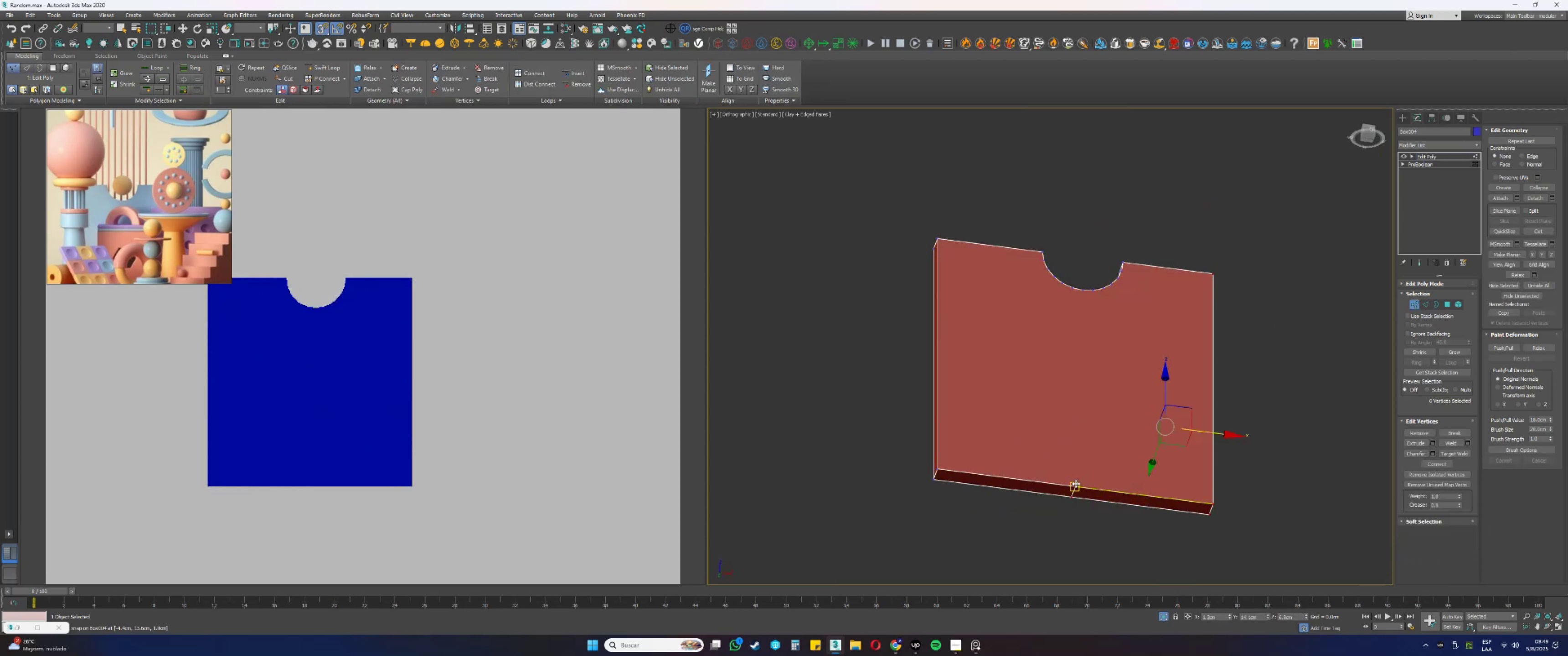 
left_click([1076, 483])
 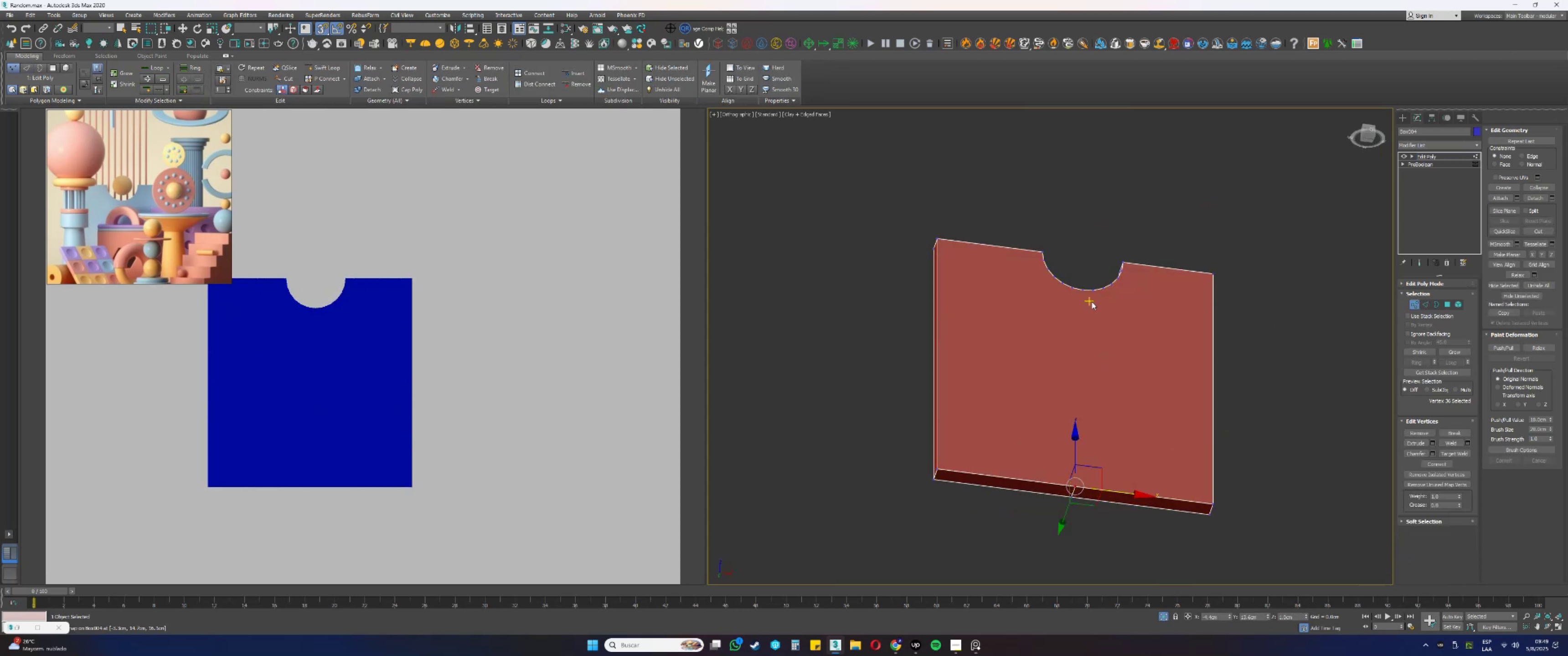 
key(Control+ControlLeft)
 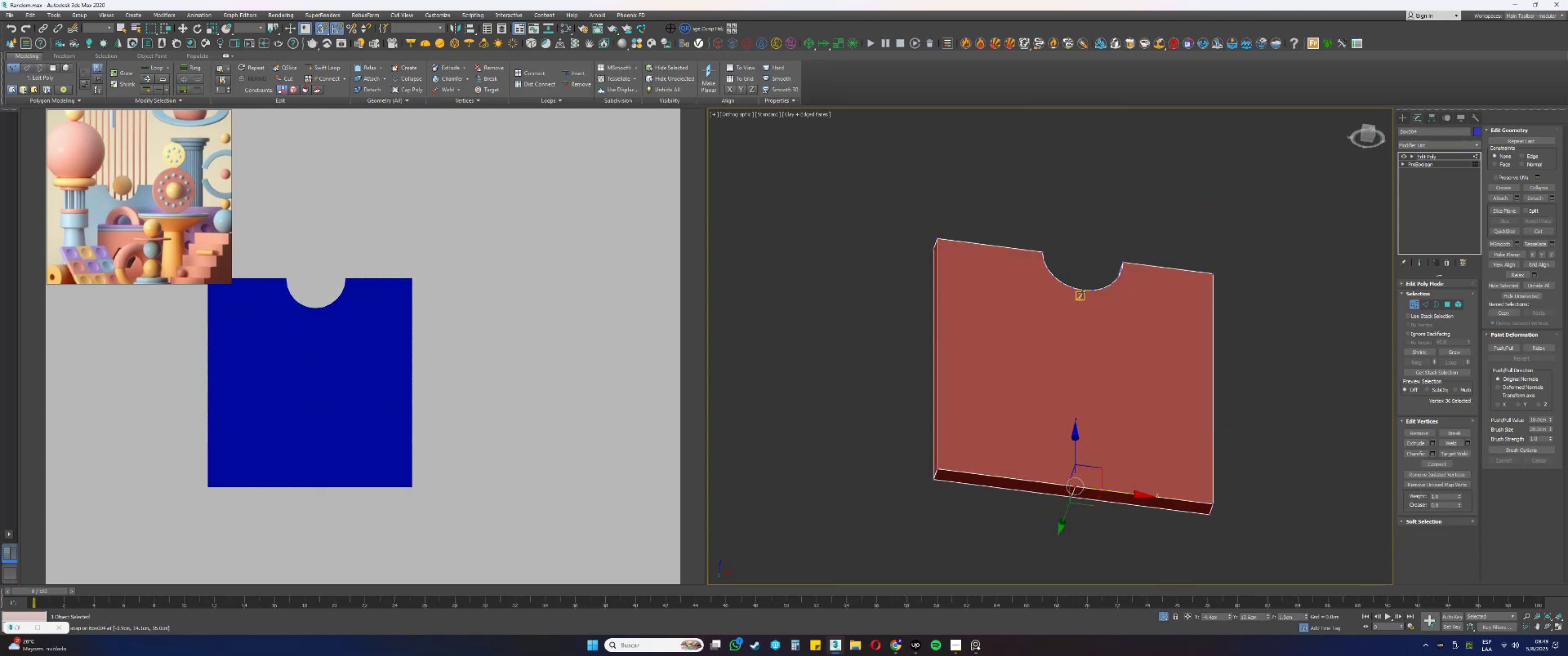 
left_click([1081, 292])
 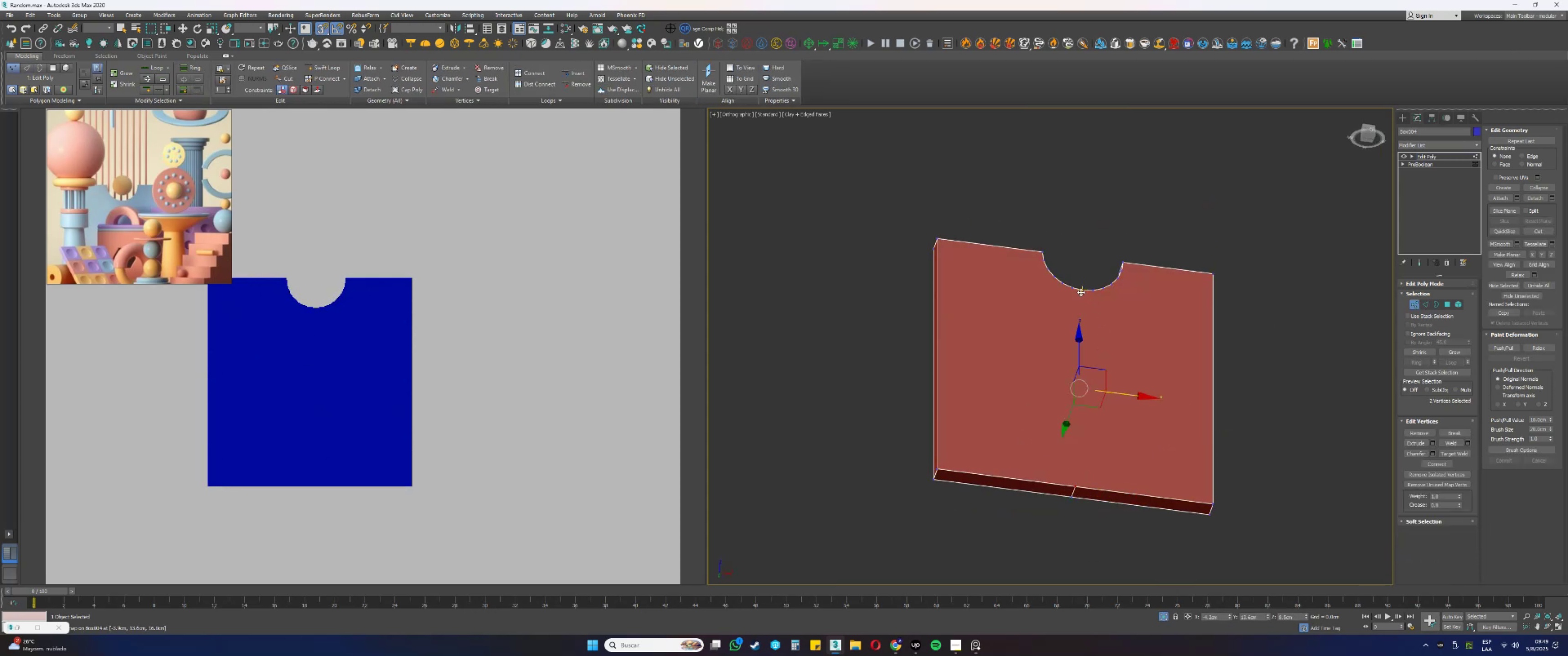 
key(Q)
 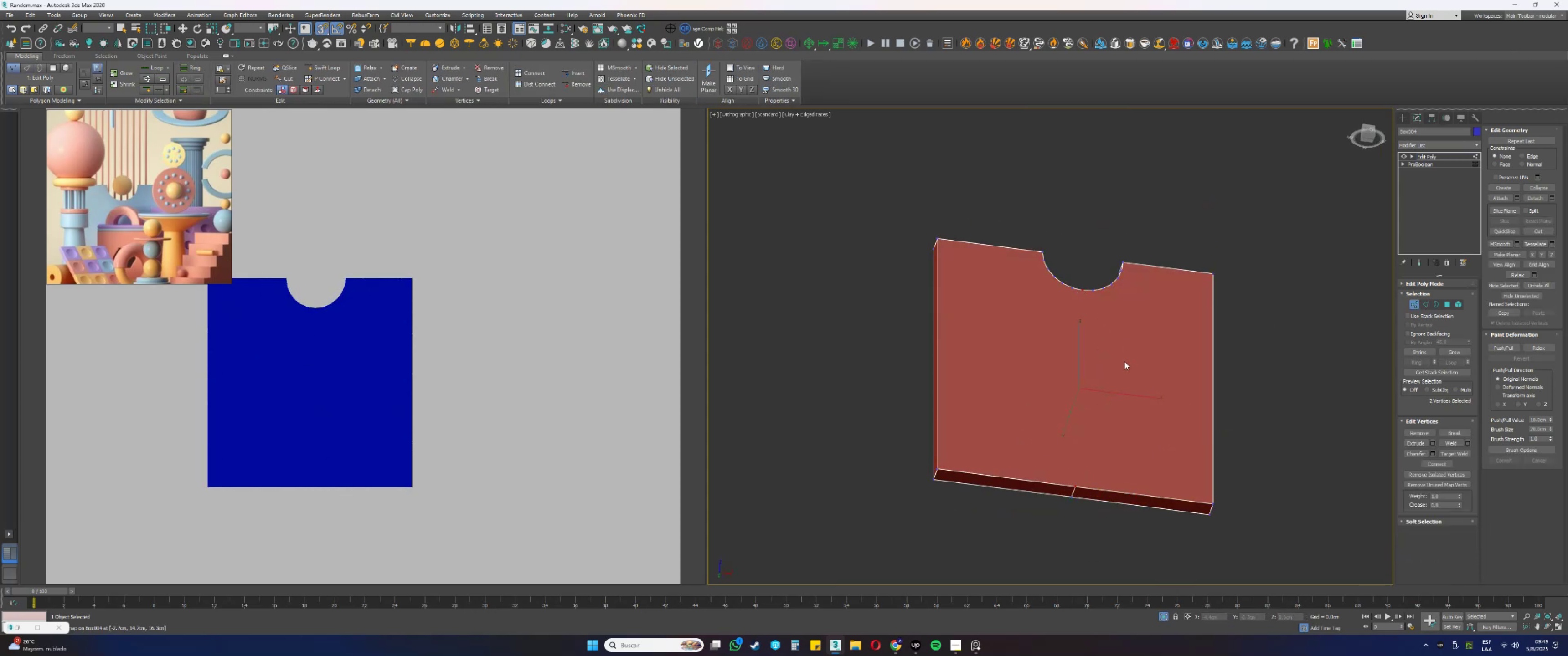 
key(Alt+AltLeft)
 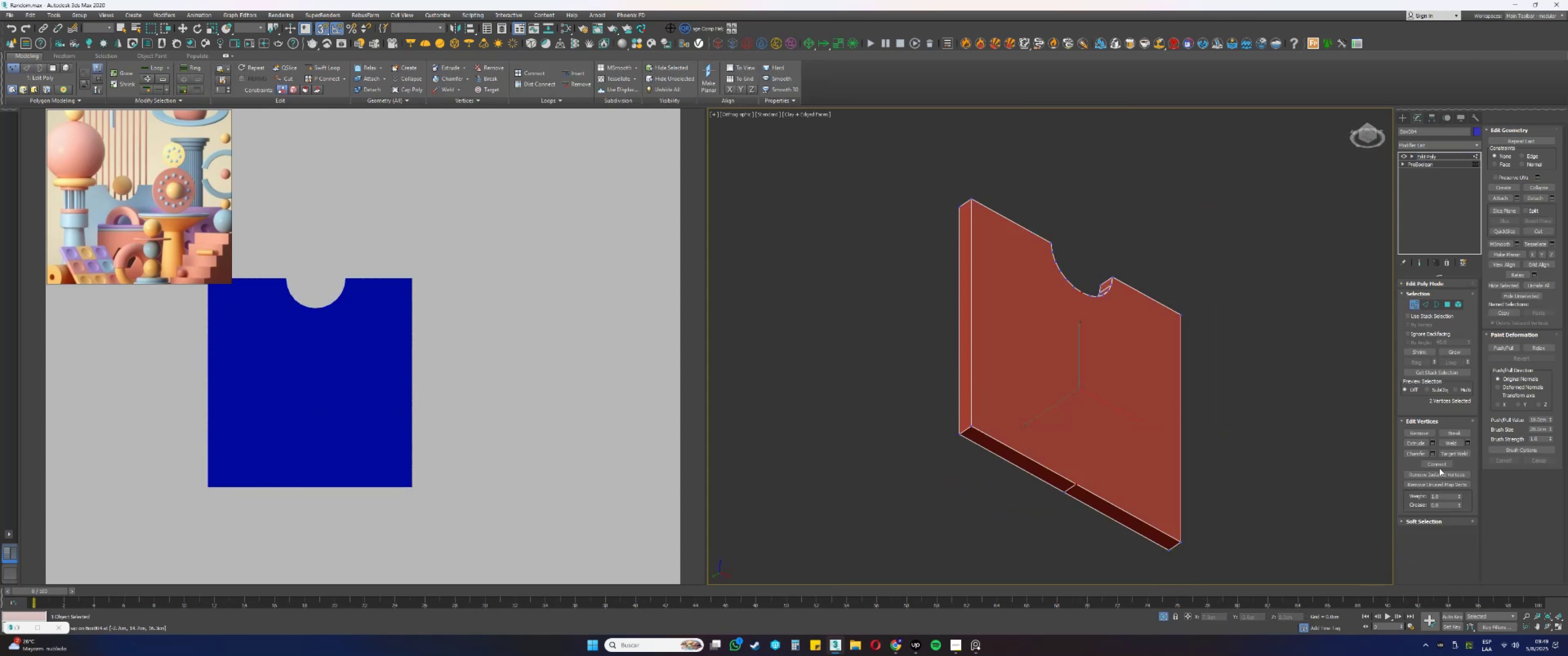 
left_click([1436, 463])
 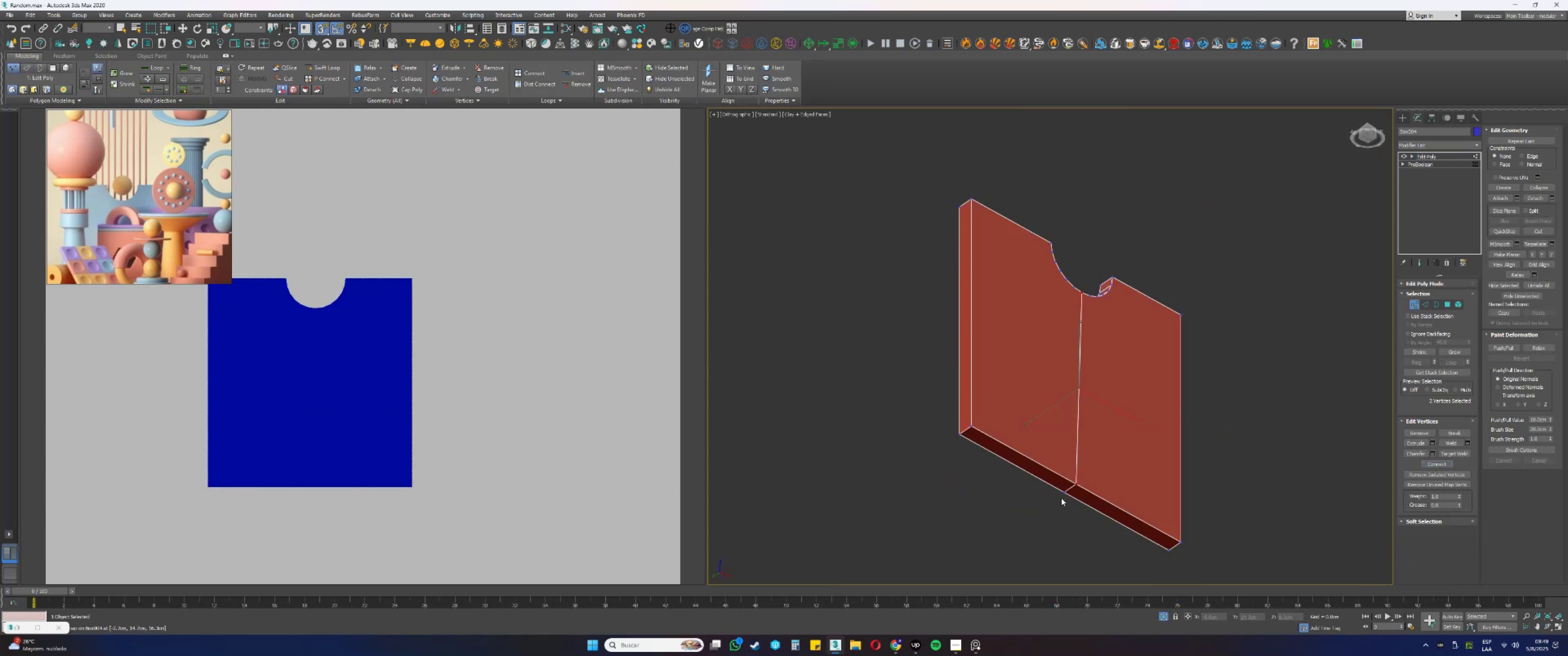 
left_click([1063, 494])
 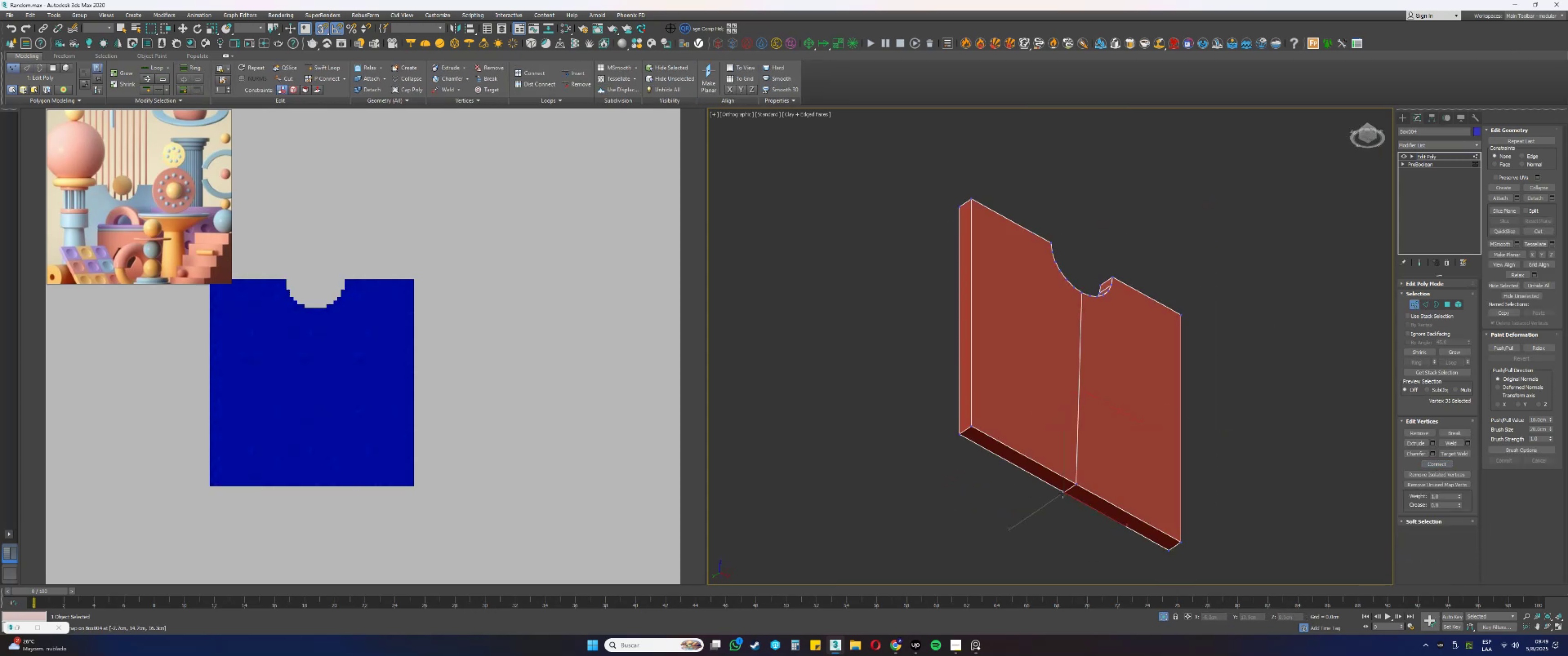 
hold_key(key=AltLeft, duration=0.53)
 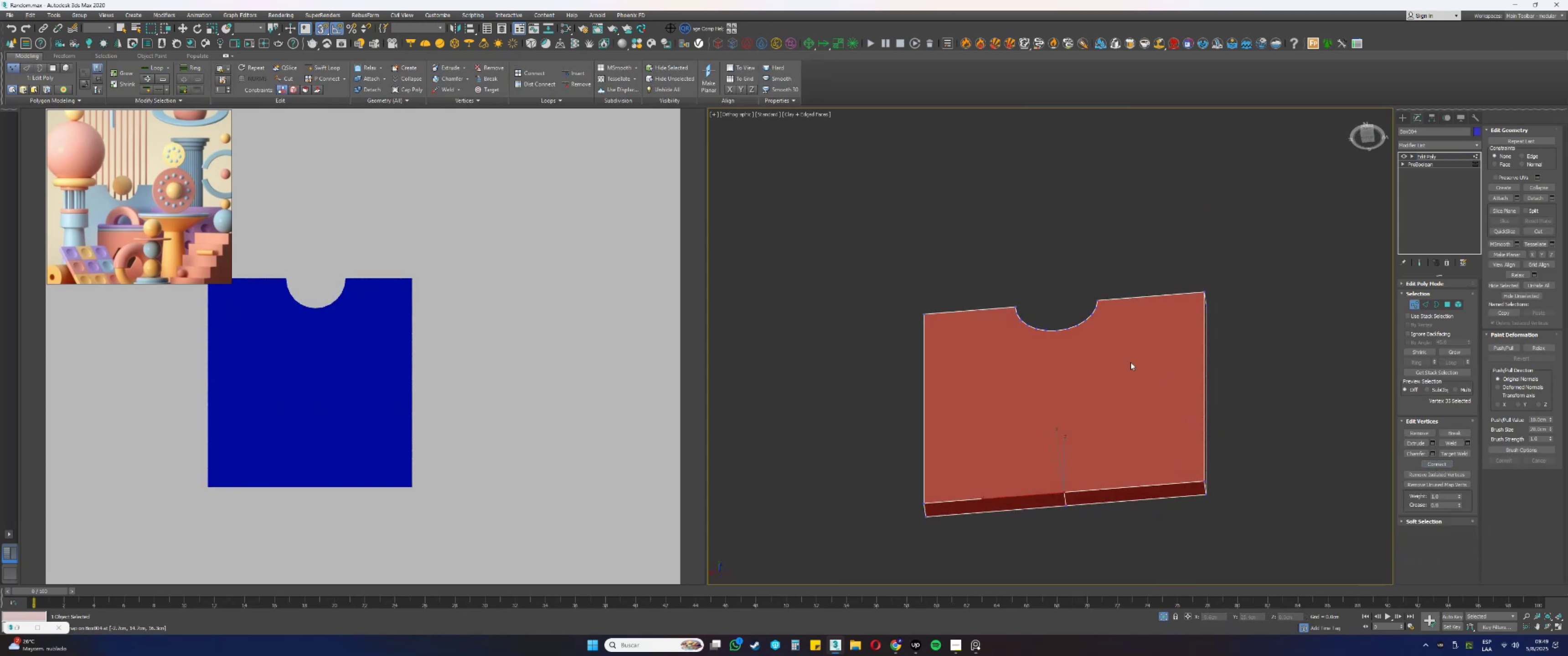 
hold_key(key=ControlLeft, duration=0.56)
left_click([1056, 331])
 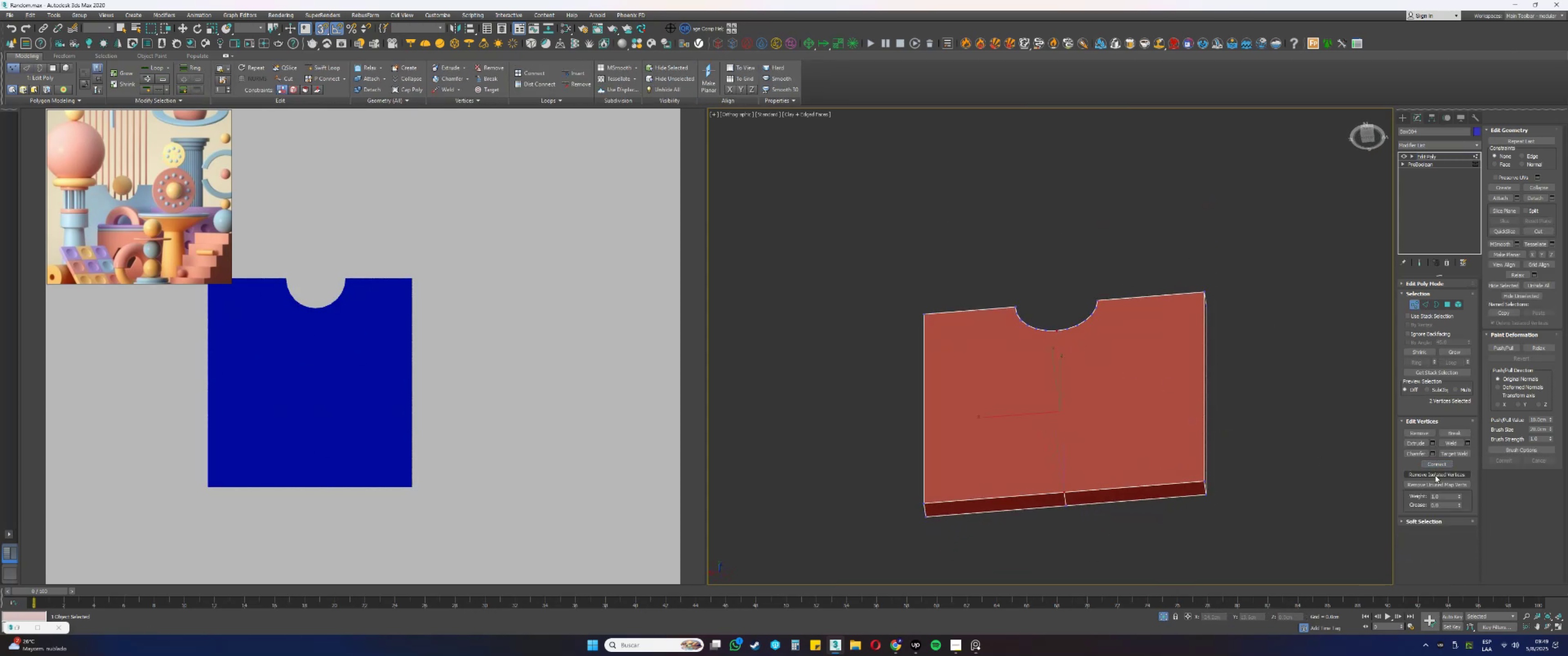 
left_click([1432, 465])
 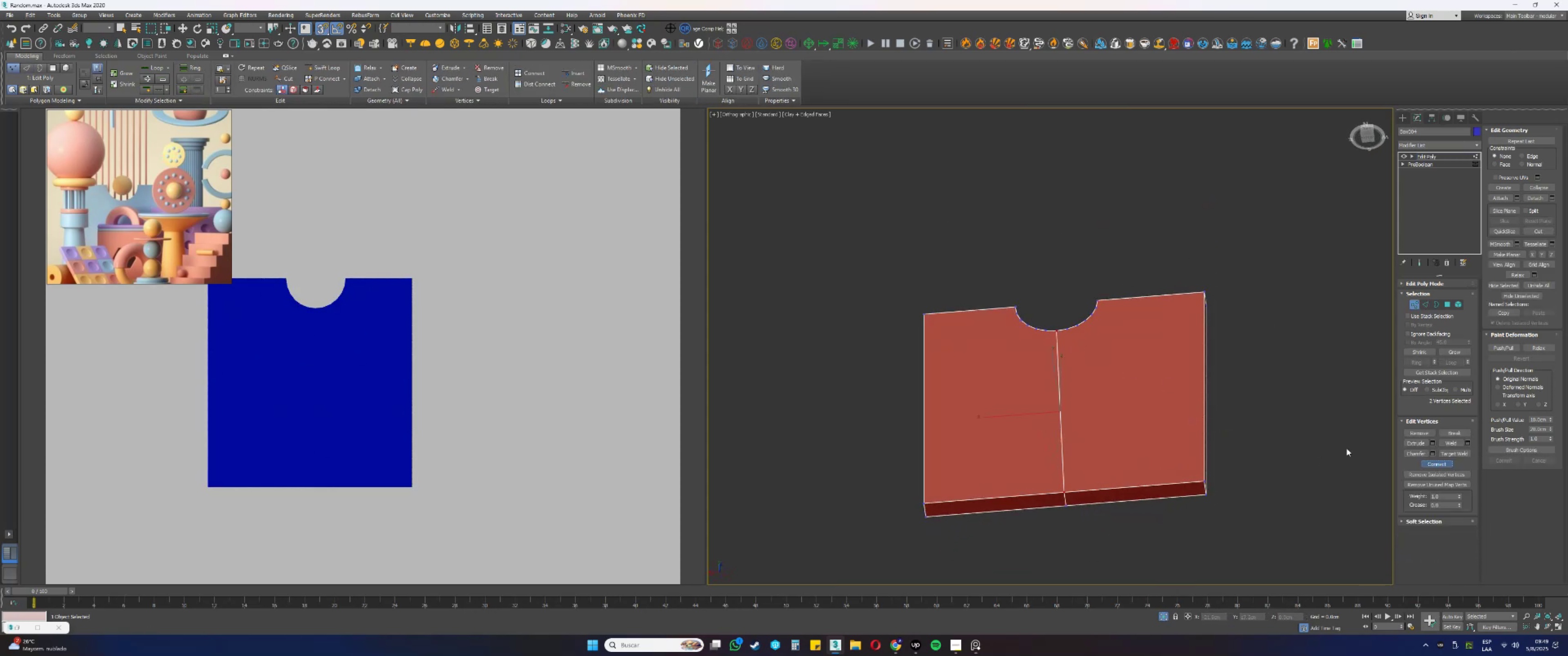 
hold_key(key=AltLeft, duration=0.48)
 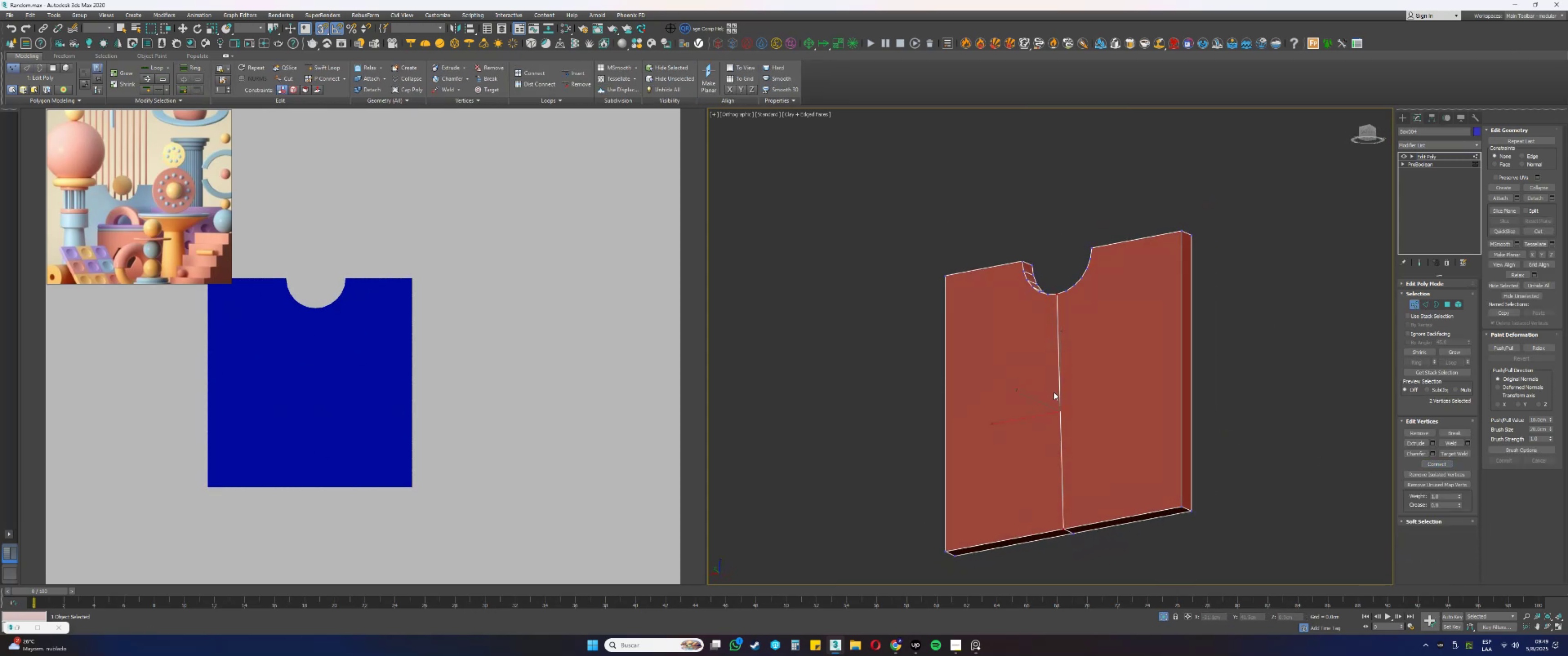 
key(Alt+AltLeft)
 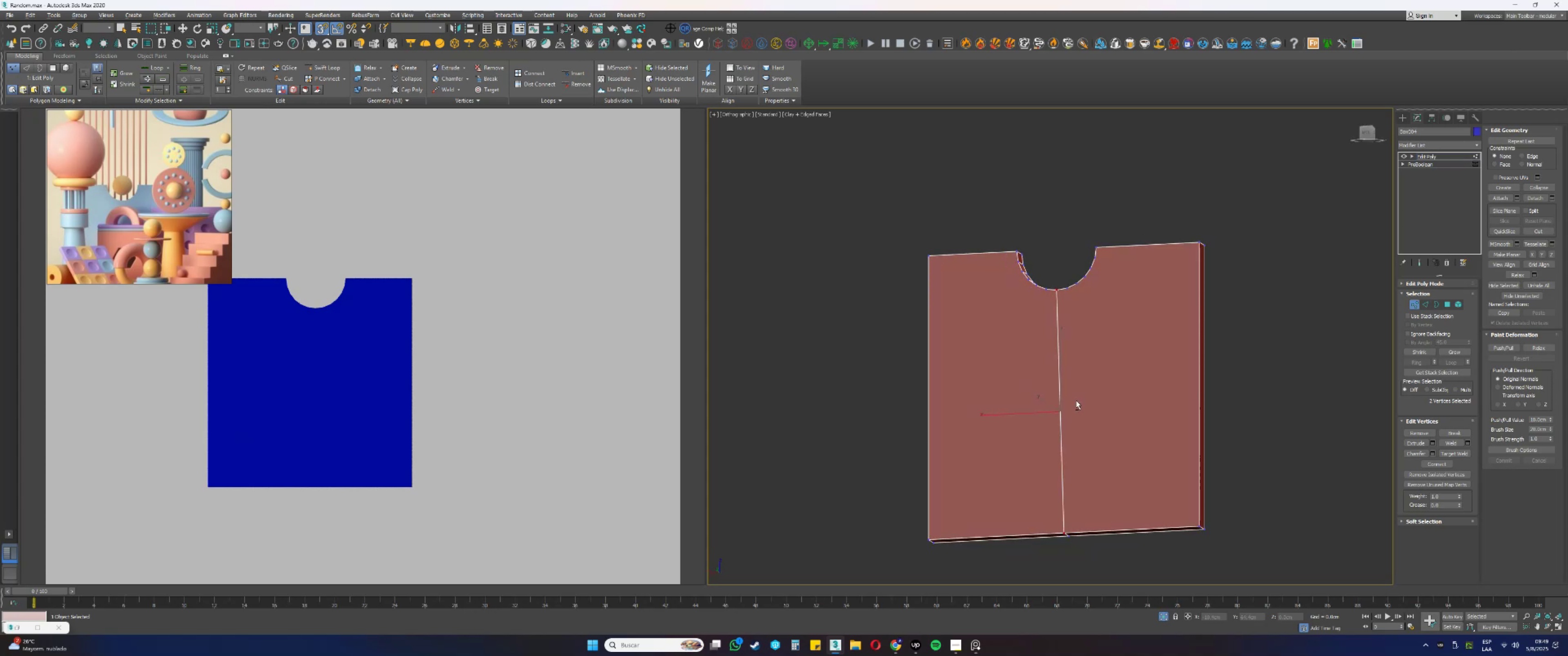 
key(Alt+AltLeft)
 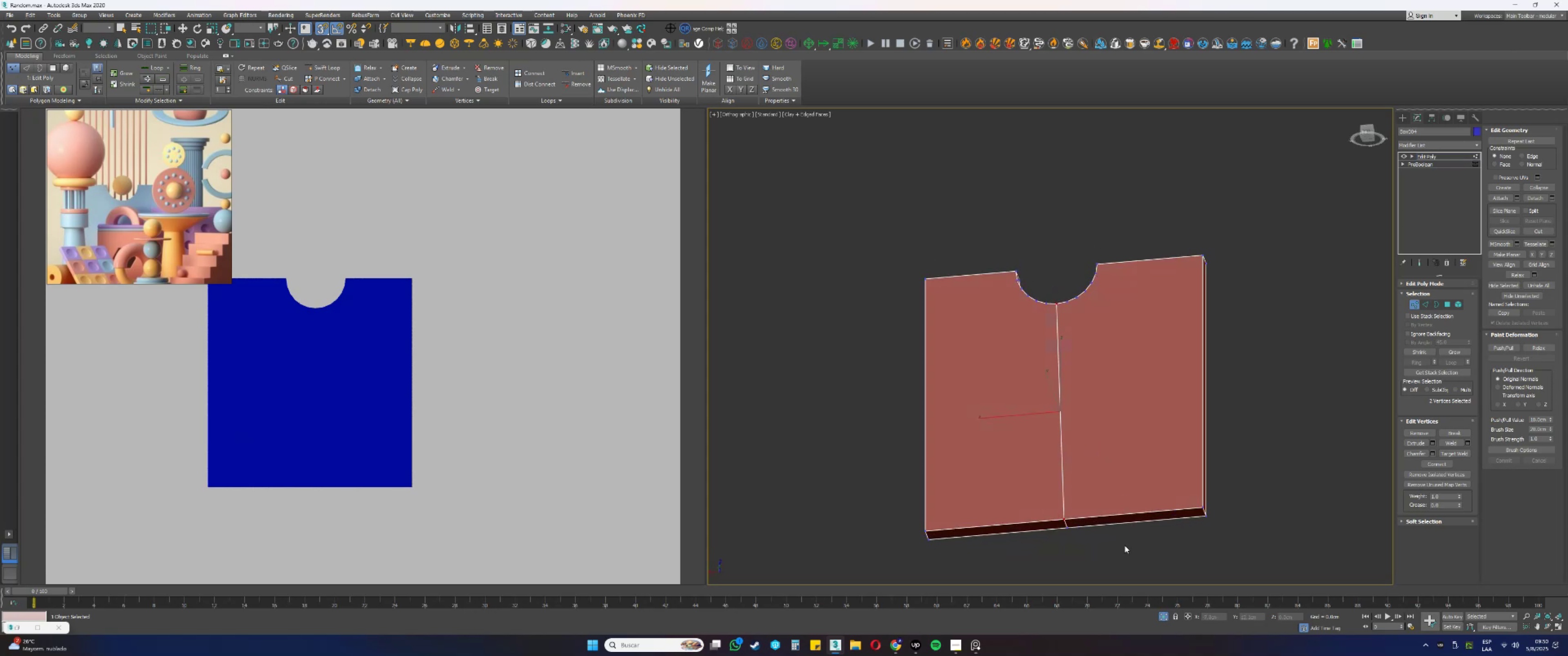 
type(2w[F4][F4])
 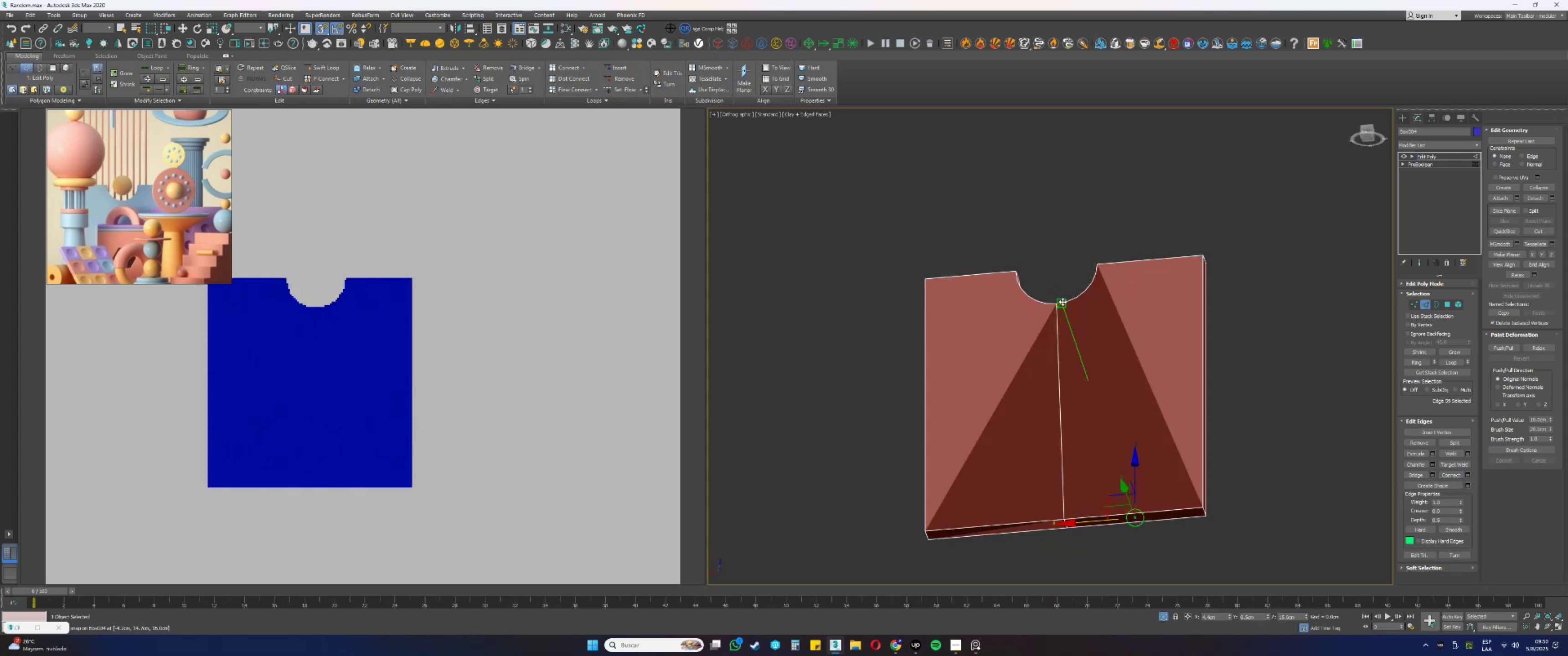 
left_click_drag(start_coordinate=[1124, 546], to_coordinate=[1120, 455])
 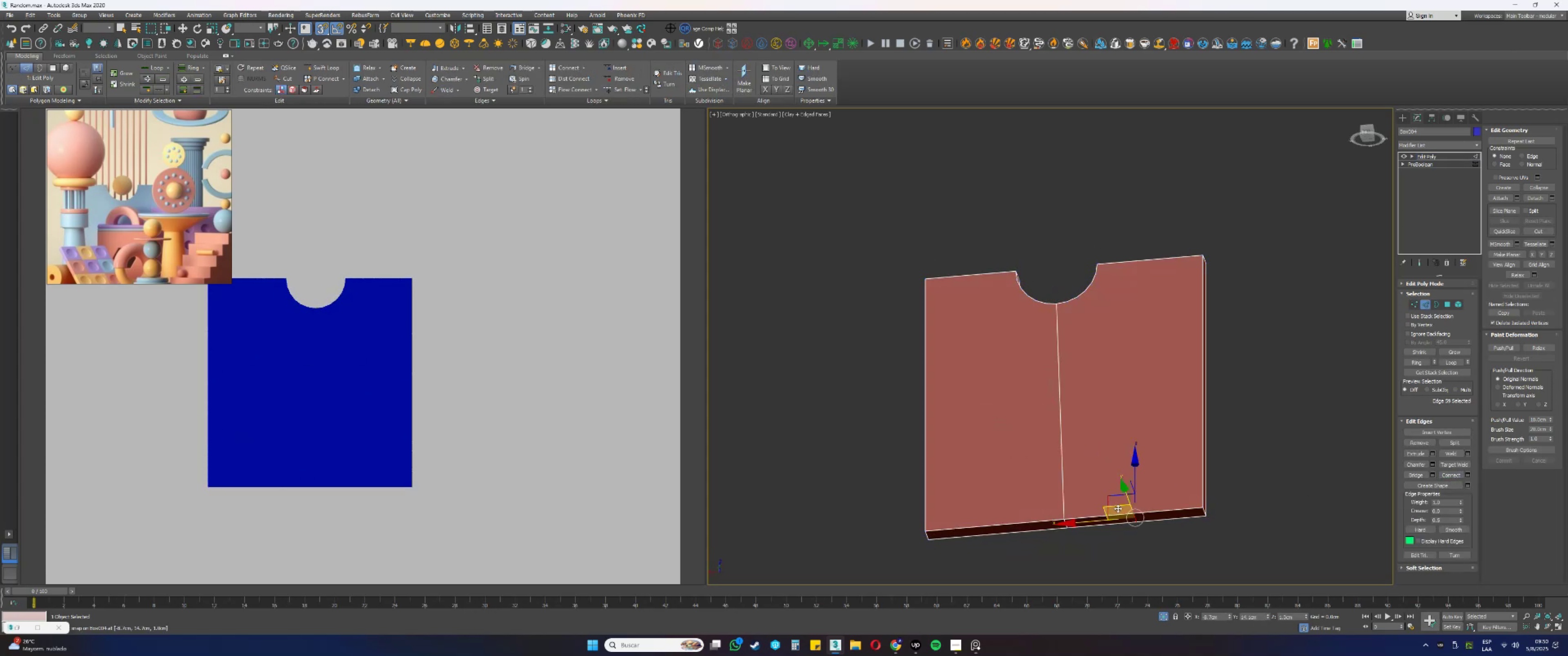 
left_click_drag(start_coordinate=[1093, 519], to_coordinate=[1063, 302])
 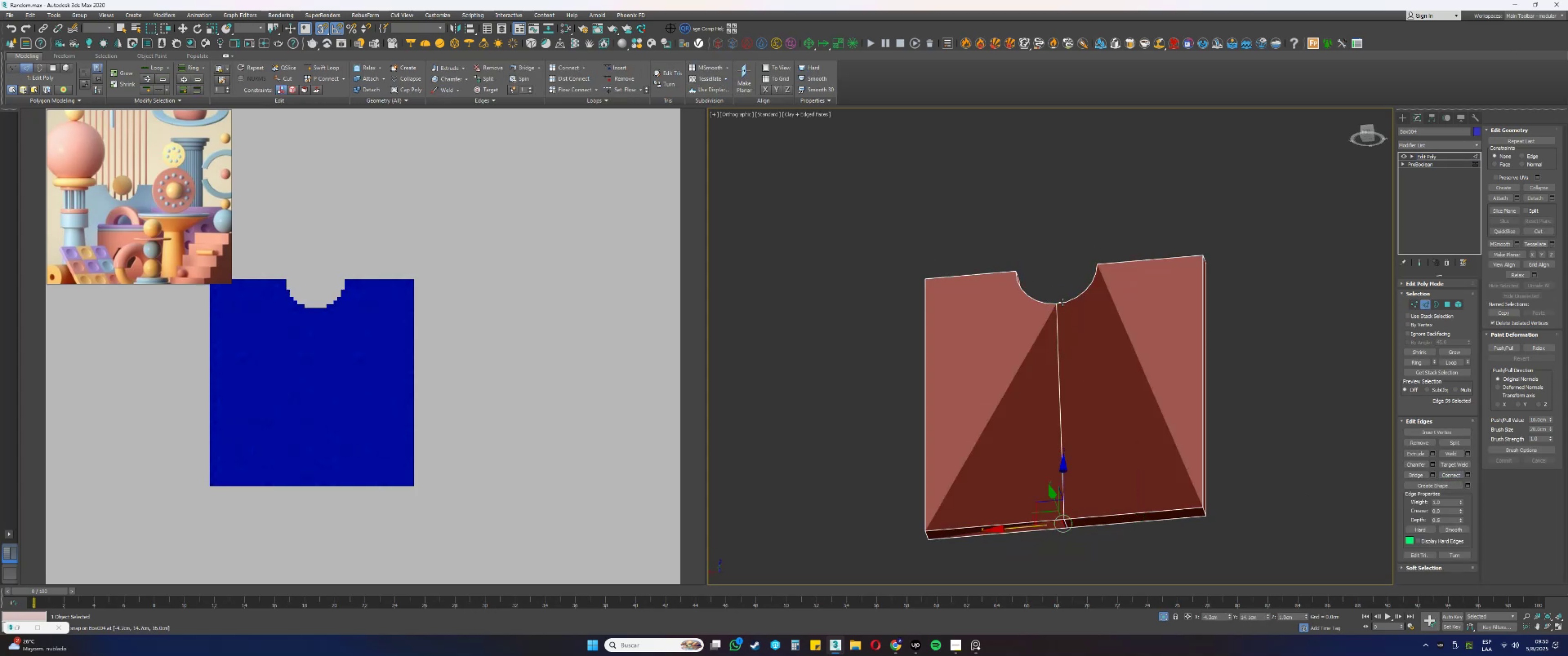 
hold_key(key=AltLeft, duration=0.34)
 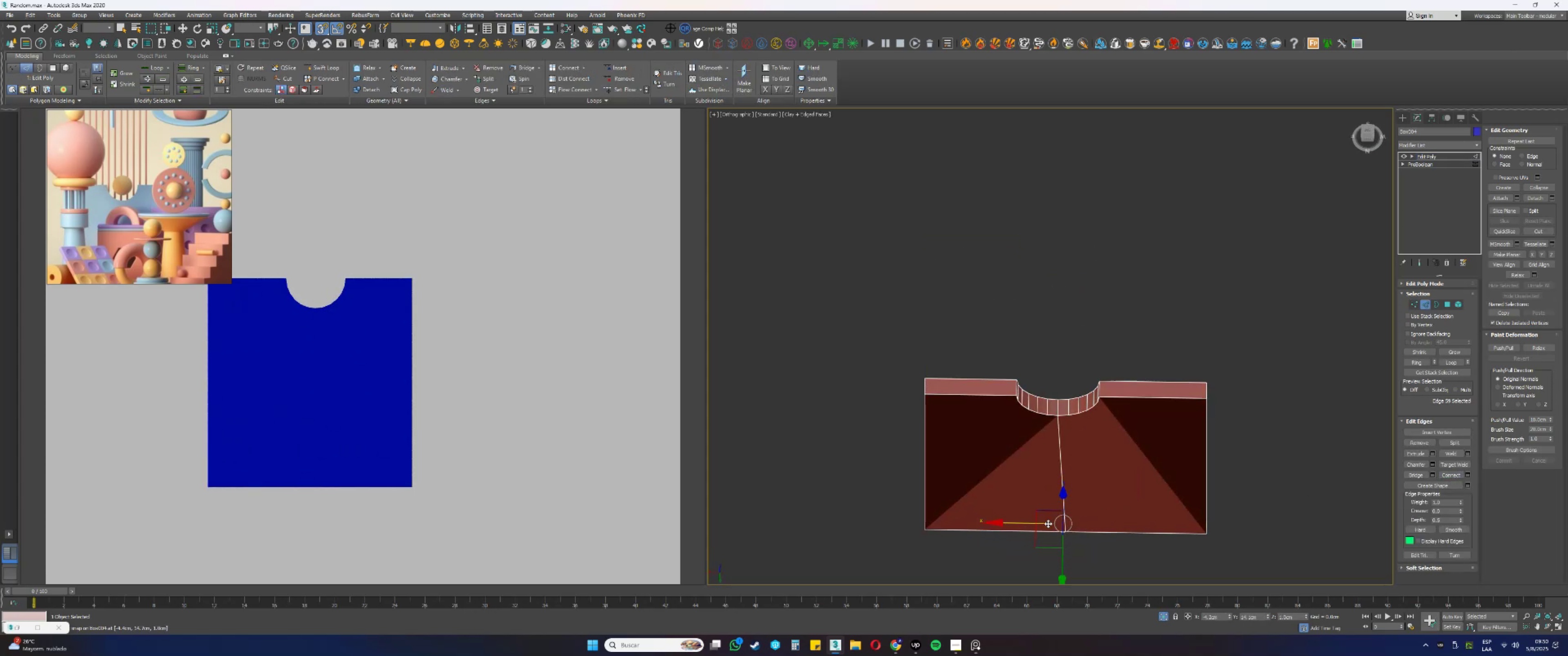 
scroll: coordinate [1037, 523], scroll_direction: up, amount: 1.0
 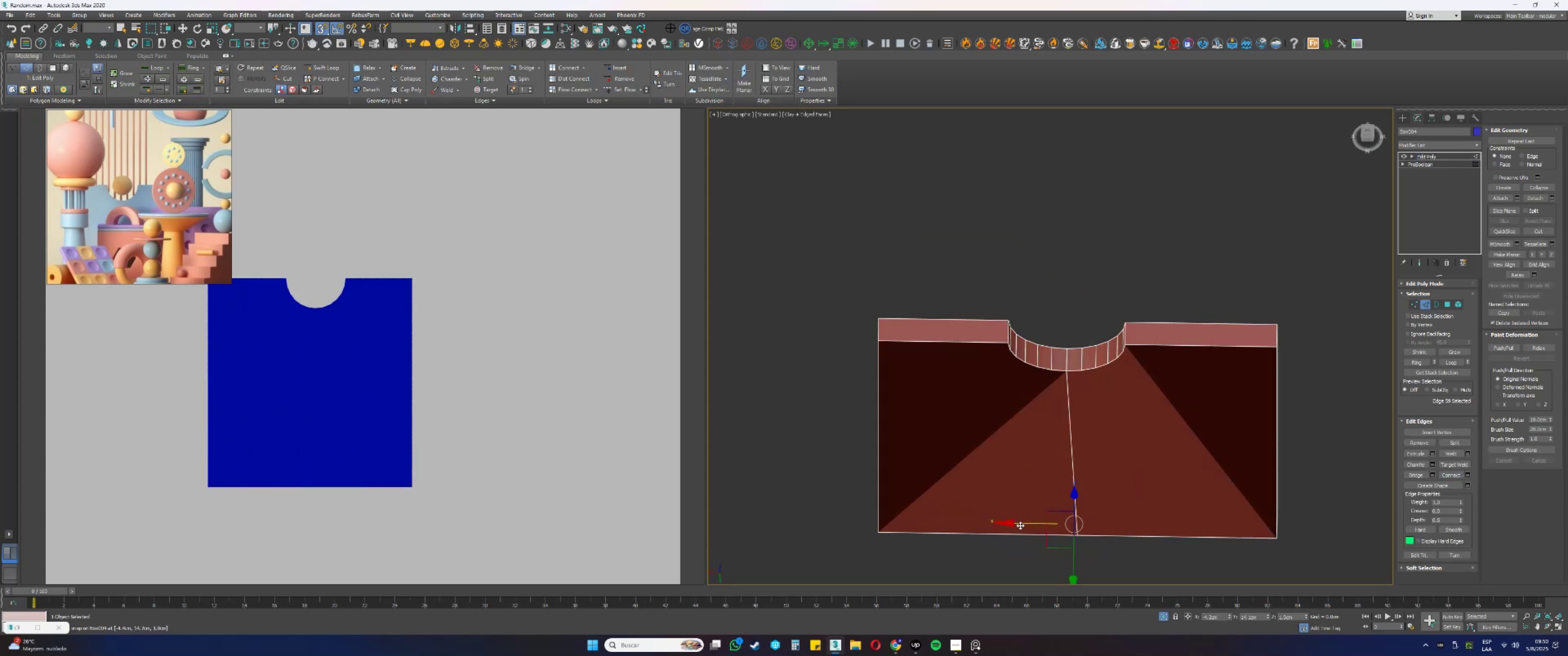 
left_click_drag(start_coordinate=[1020, 524], to_coordinate=[1082, 367])
 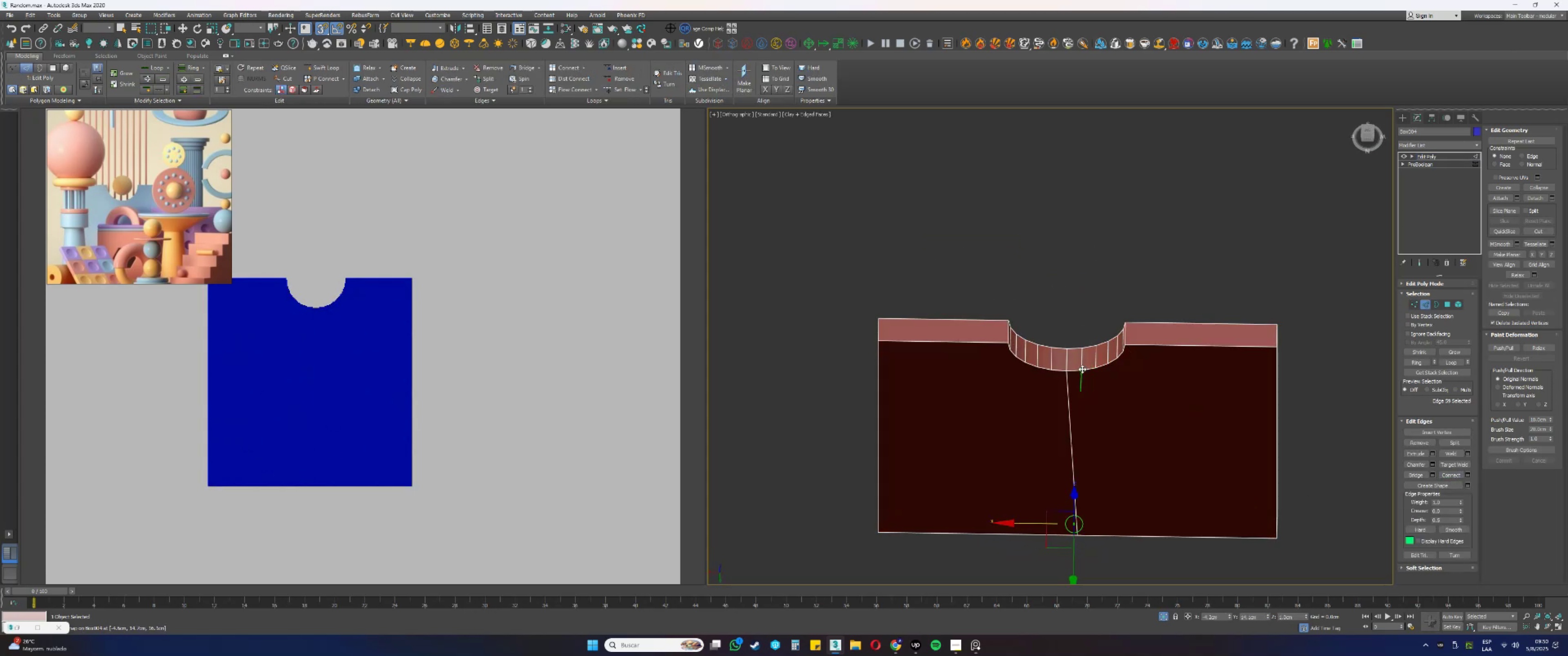 
key(Alt+AltLeft)
 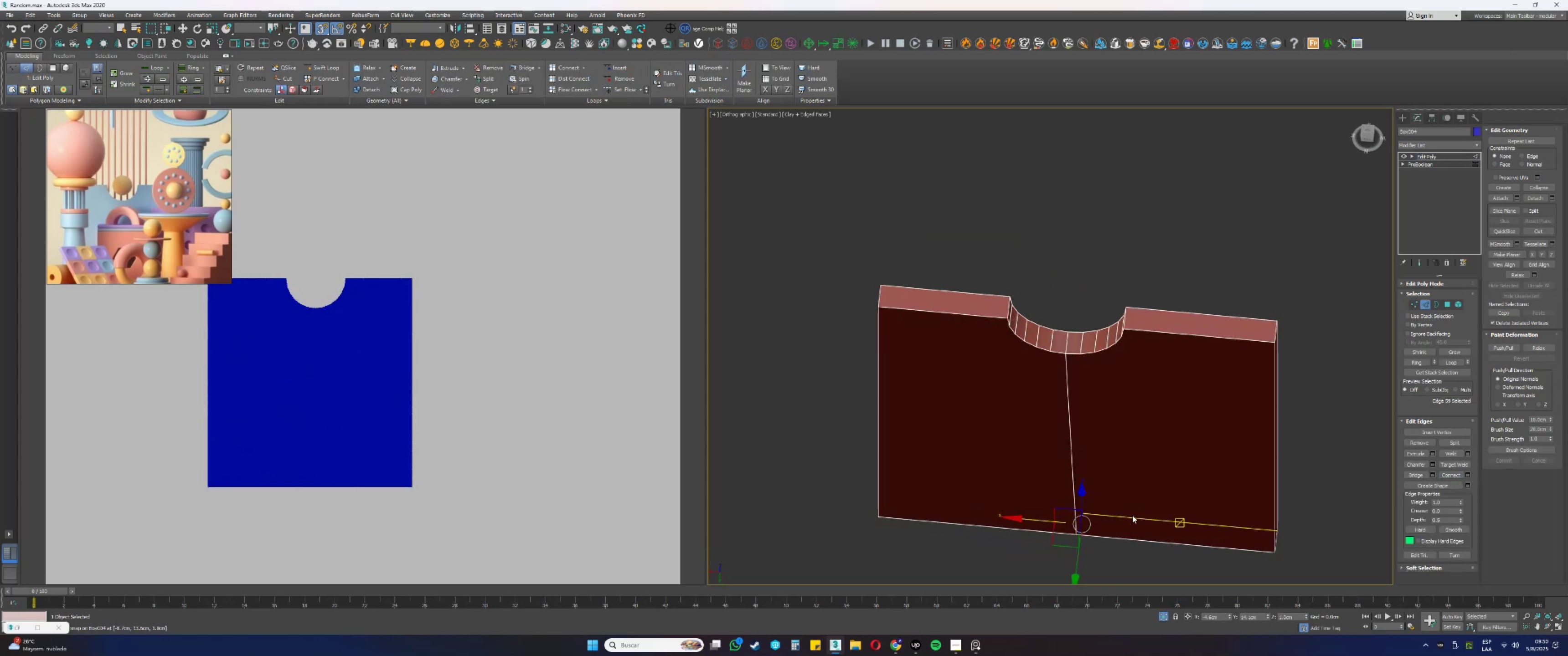 
key(F3)
 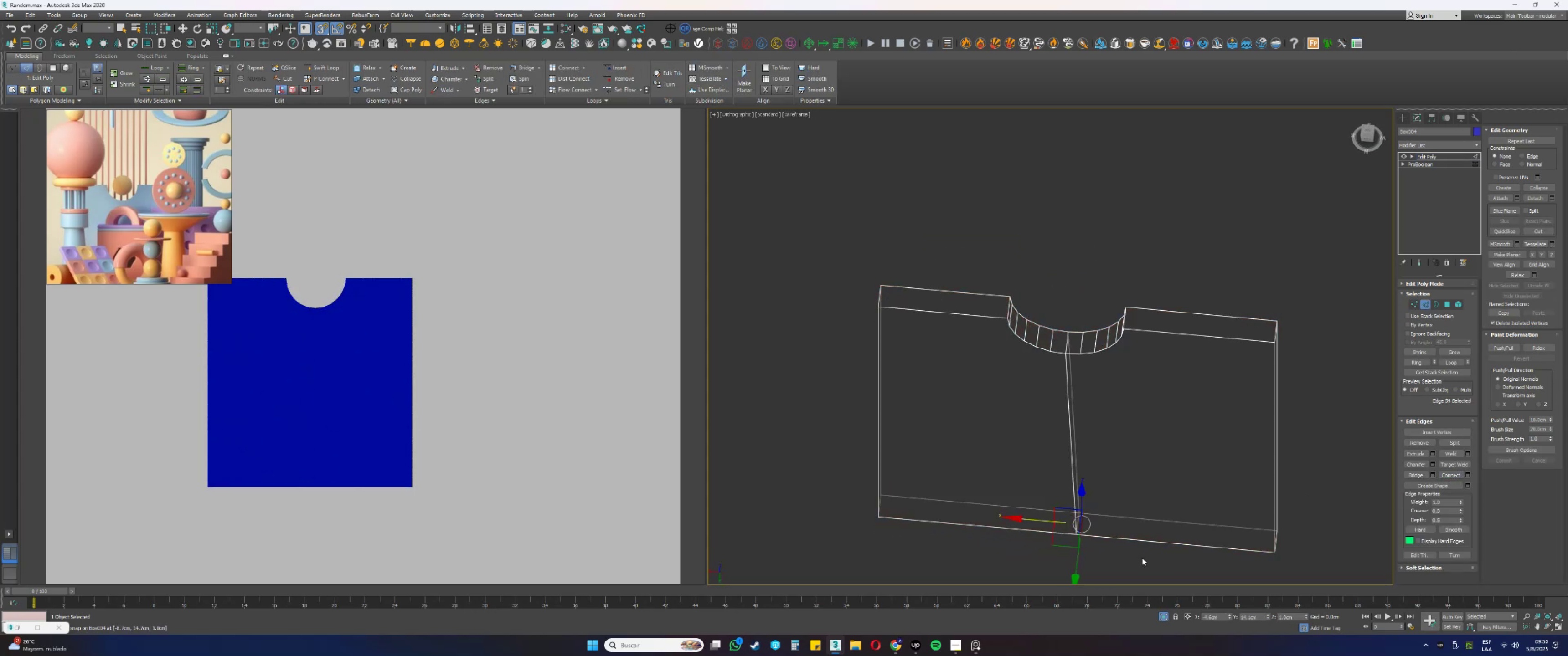 
left_click_drag(start_coordinate=[1161, 564], to_coordinate=[1156, 450])
 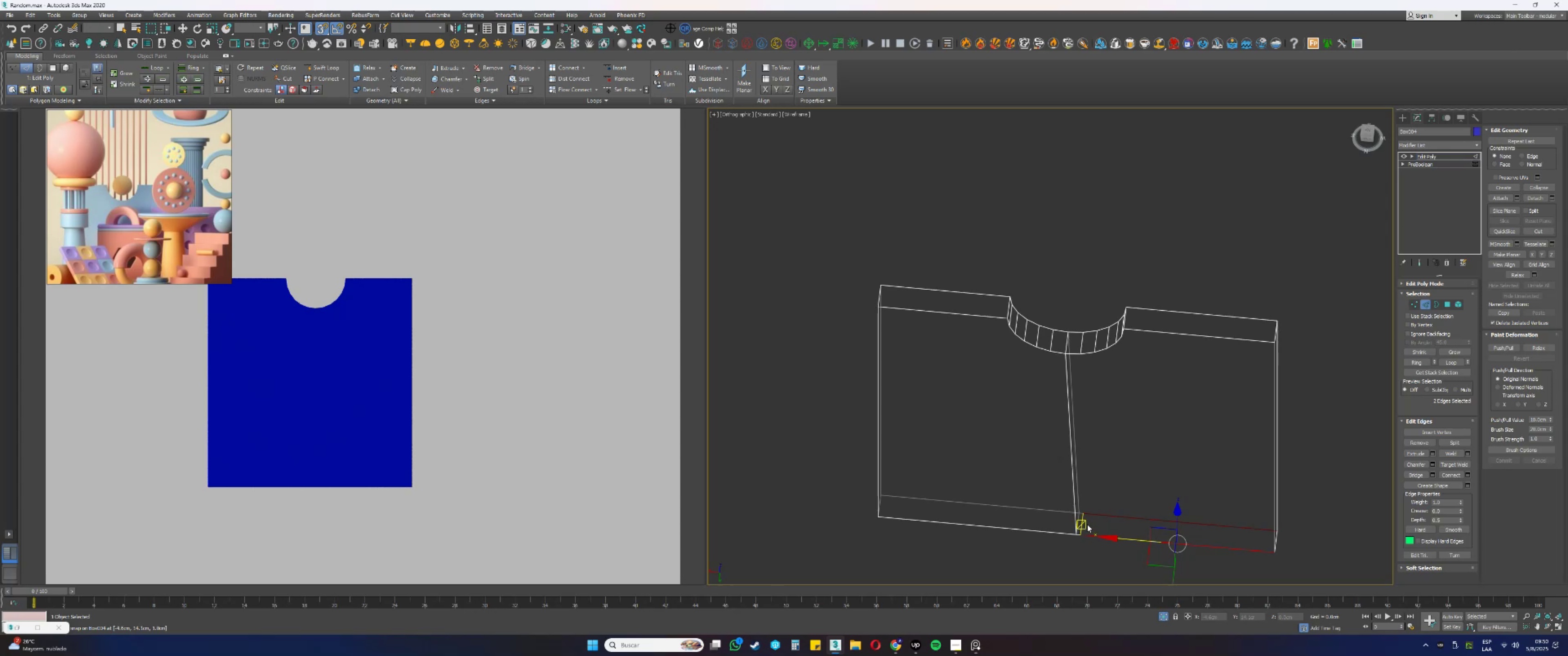 
left_click([1077, 525])
 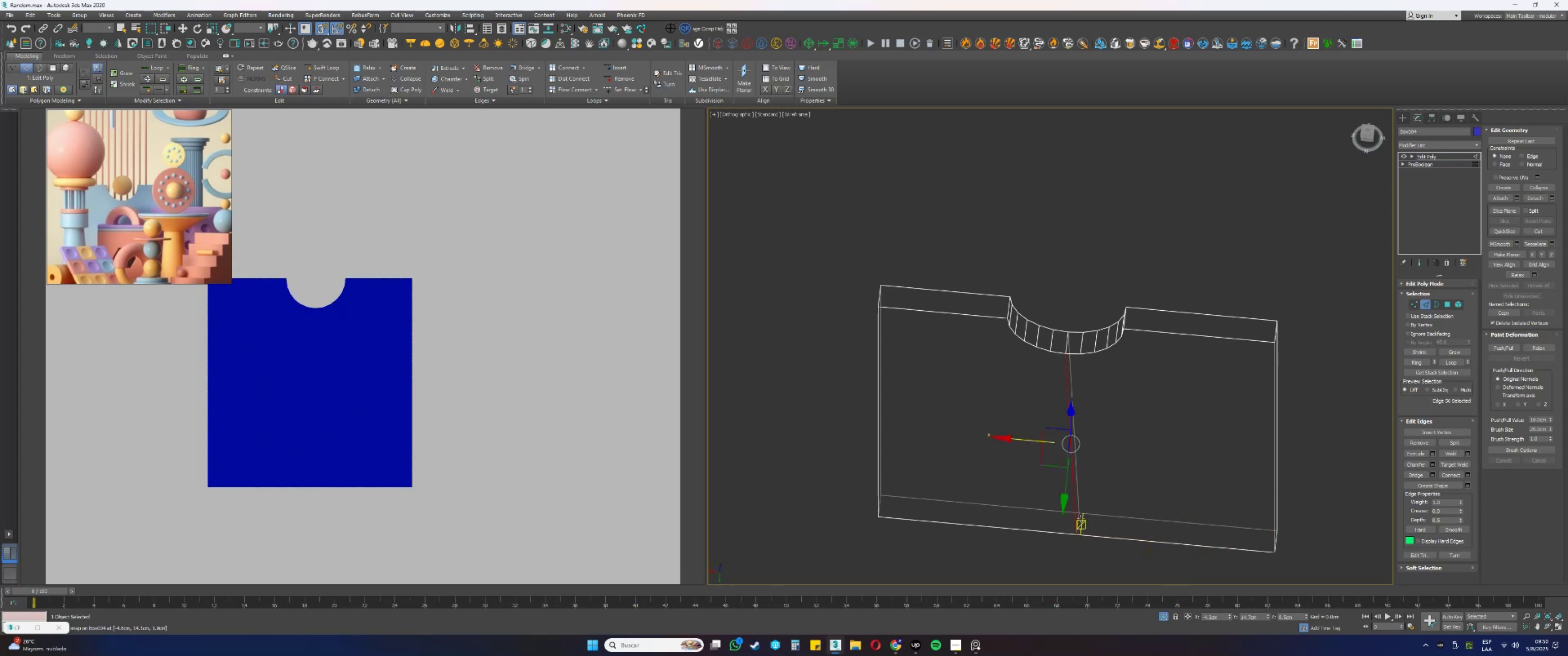 
left_click([1078, 518])
 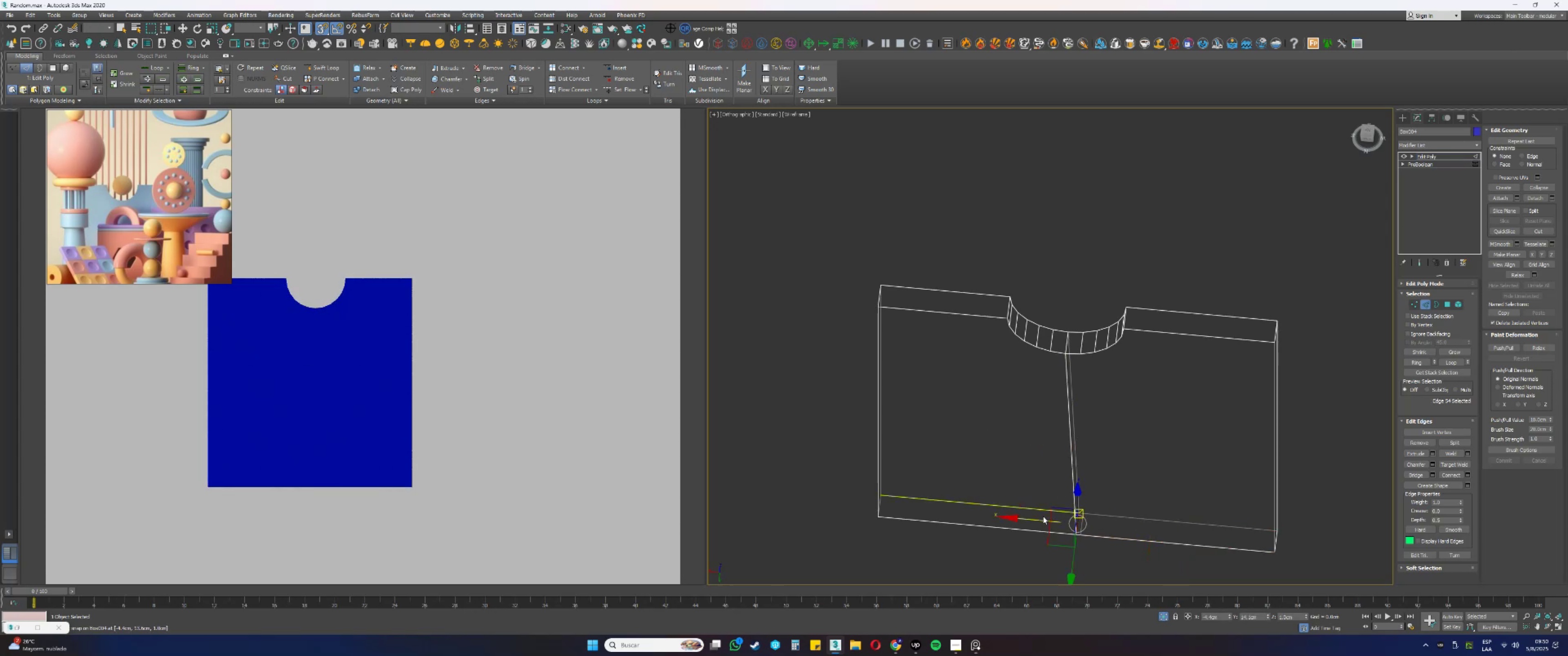 
left_click_drag(start_coordinate=[1033, 518], to_coordinate=[1061, 354])
 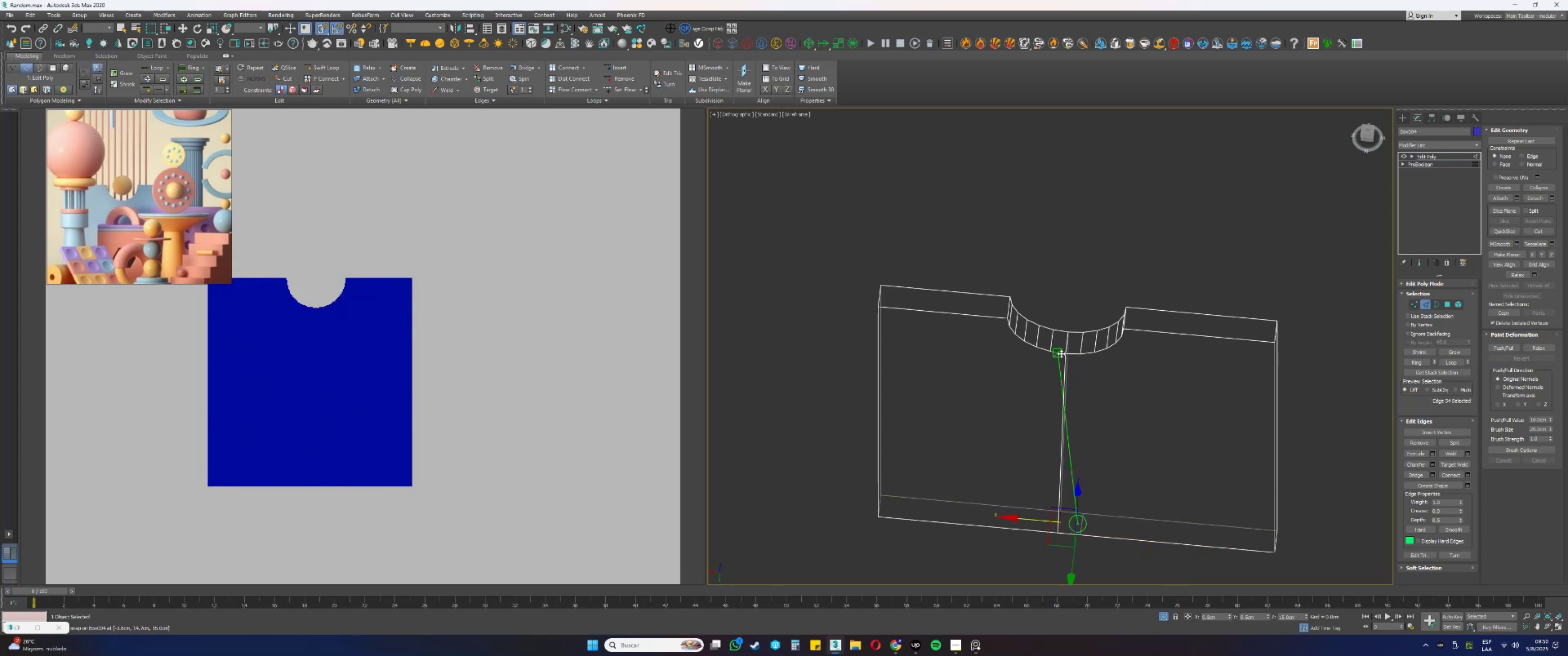 
left_click([1061, 354])
 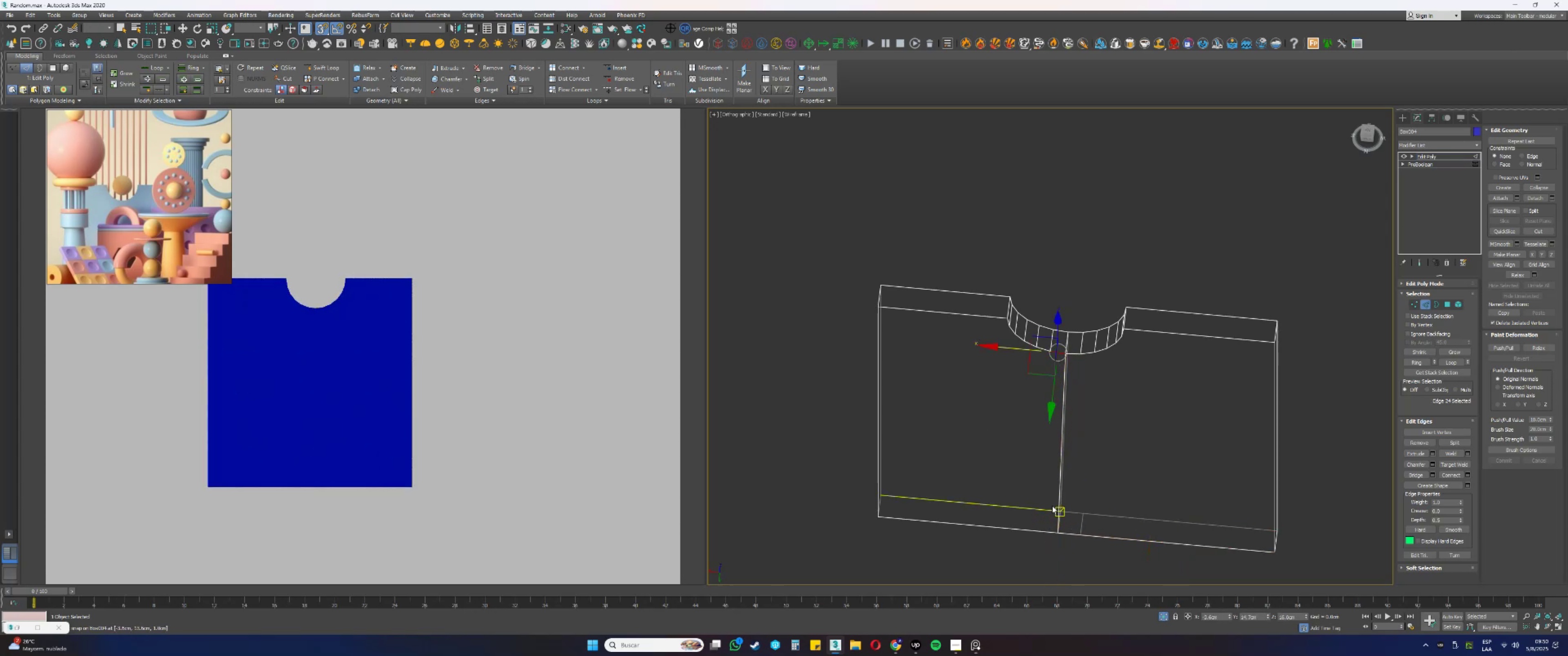 
key(Control+ControlLeft)
 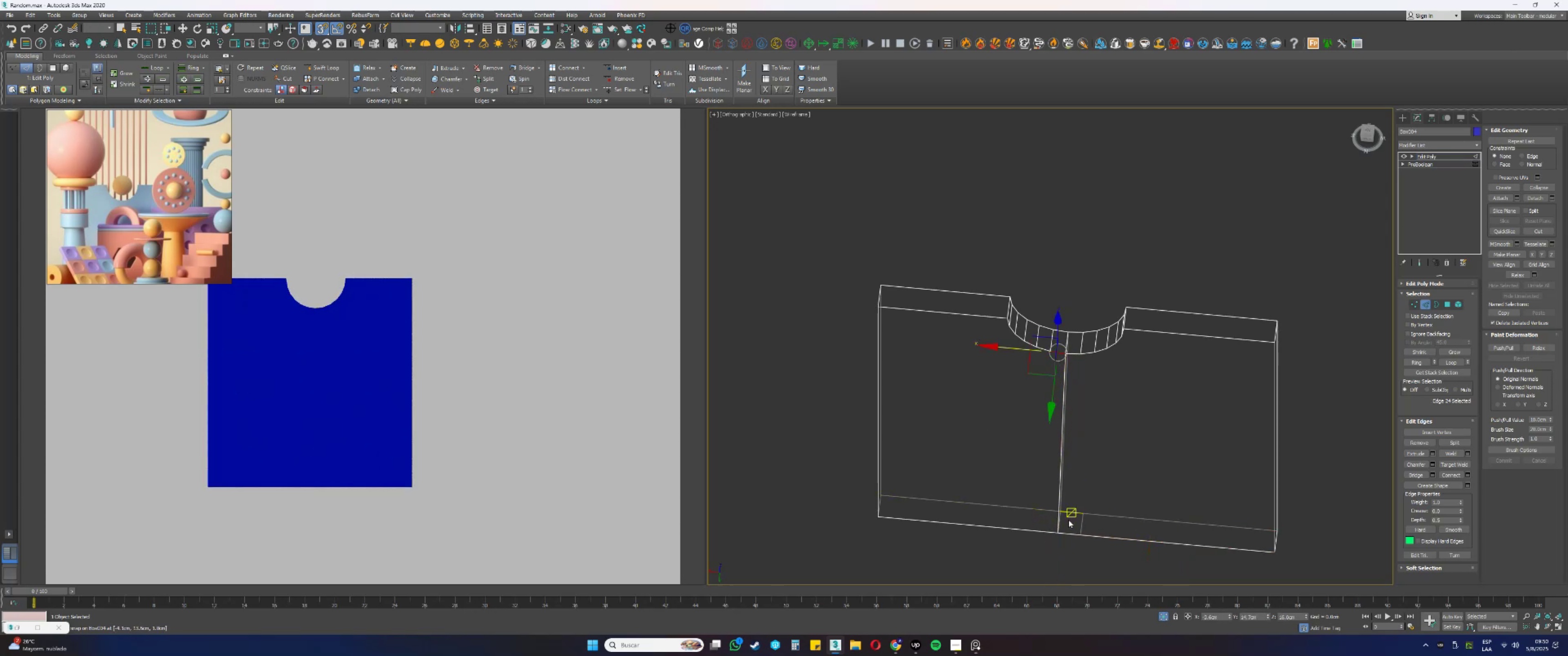 
key(Control+Z)
 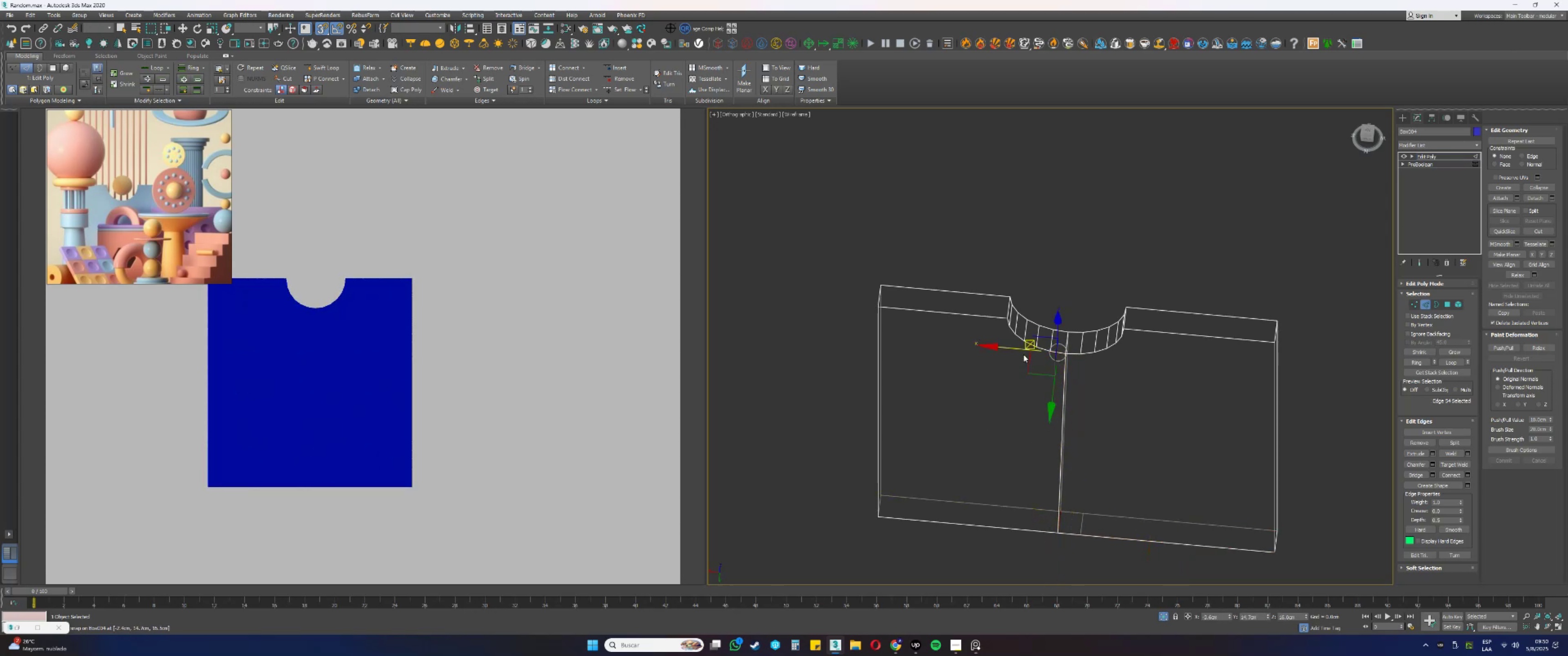 
left_click_drag(start_coordinate=[1013, 349], to_coordinate=[1063, 352])
 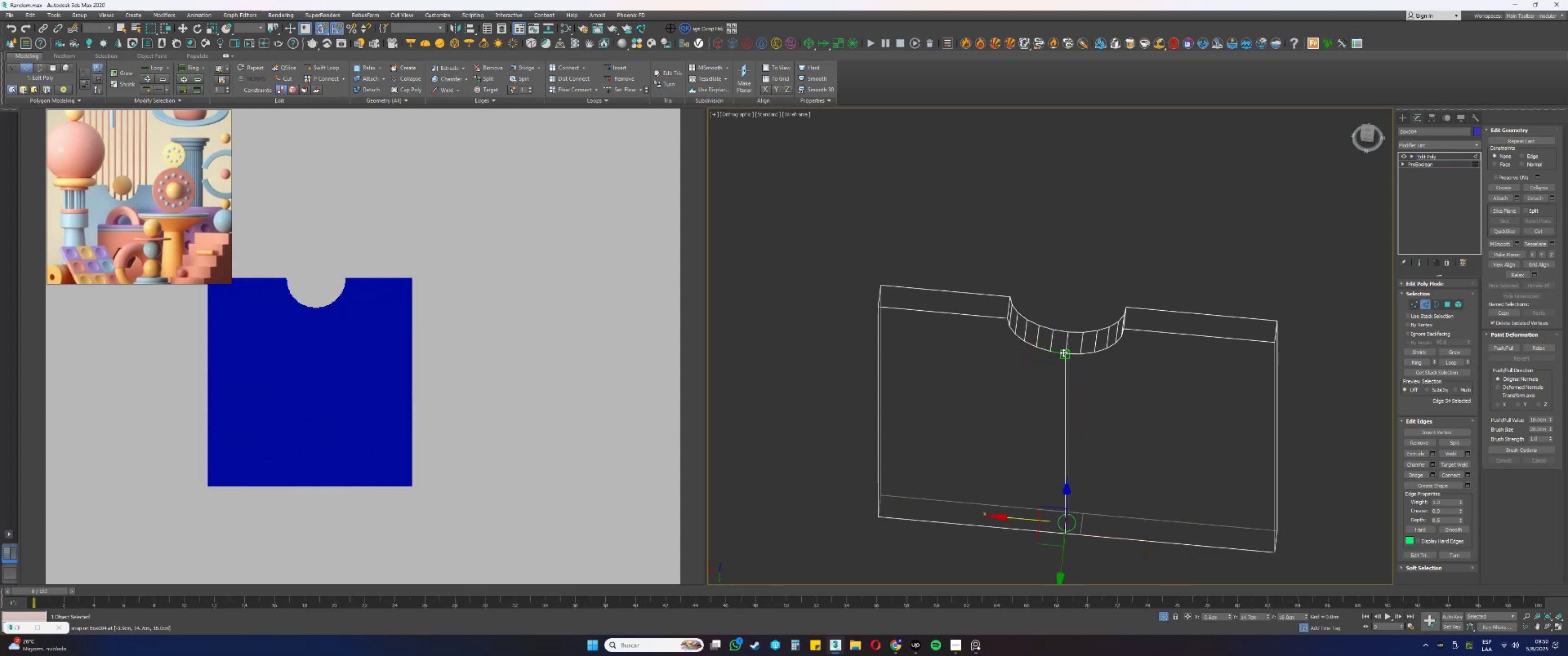 
key(Alt+AltLeft)
 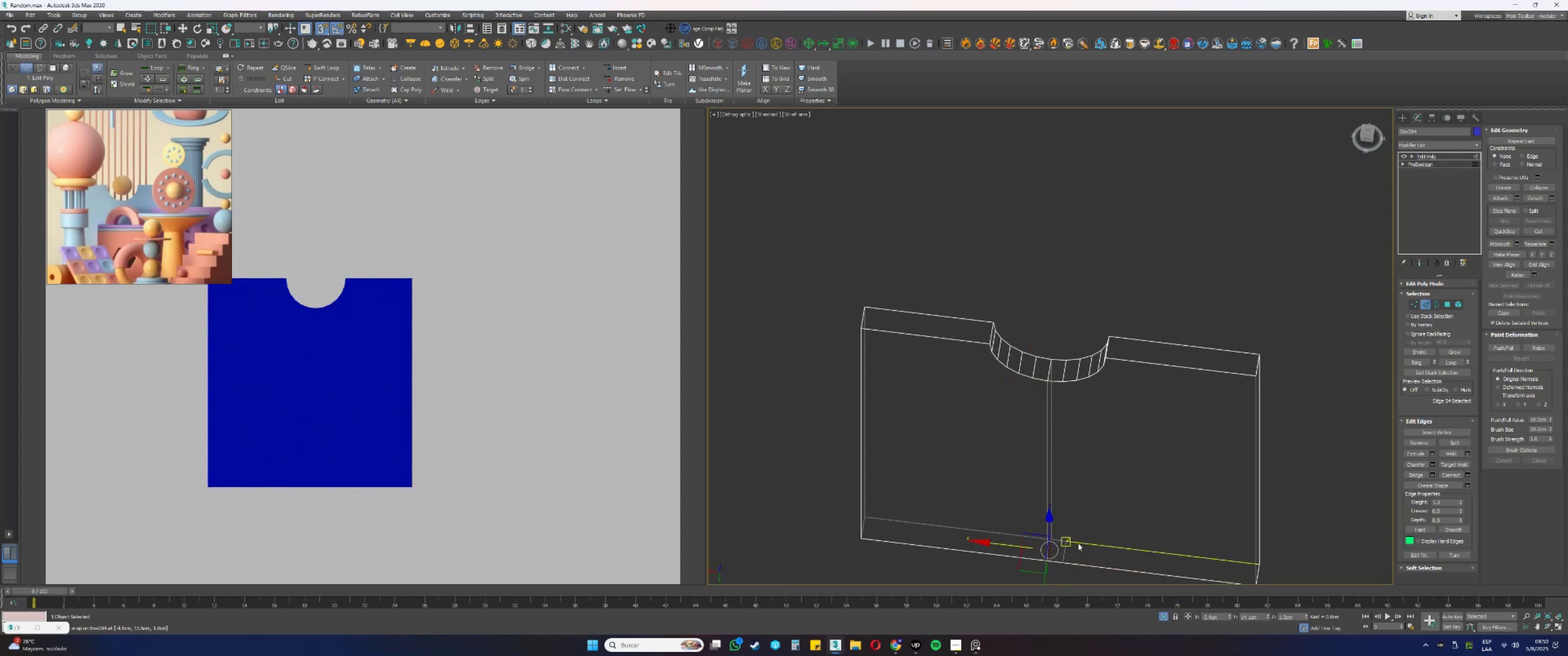 
left_click_drag(start_coordinate=[1068, 552], to_coordinate=[1061, 551])
 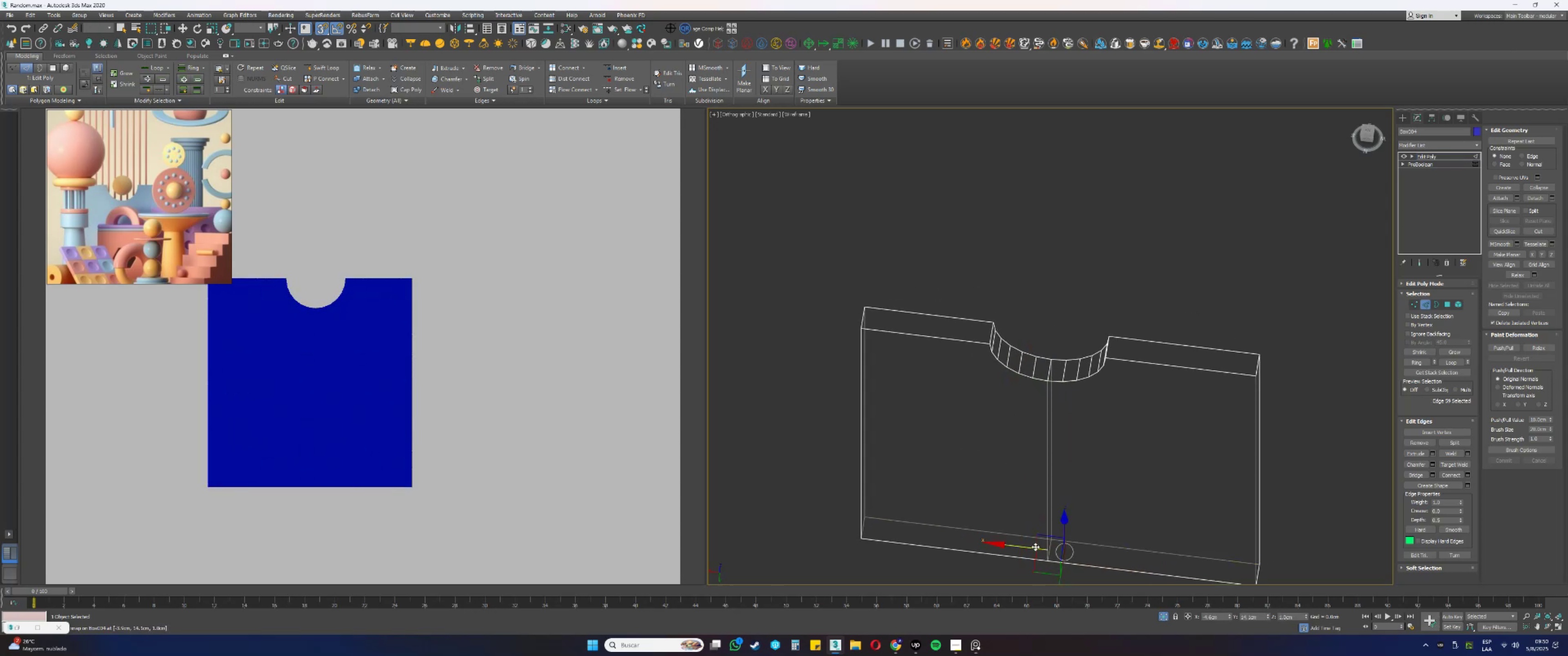 
left_click_drag(start_coordinate=[1025, 545], to_coordinate=[1062, 384])
 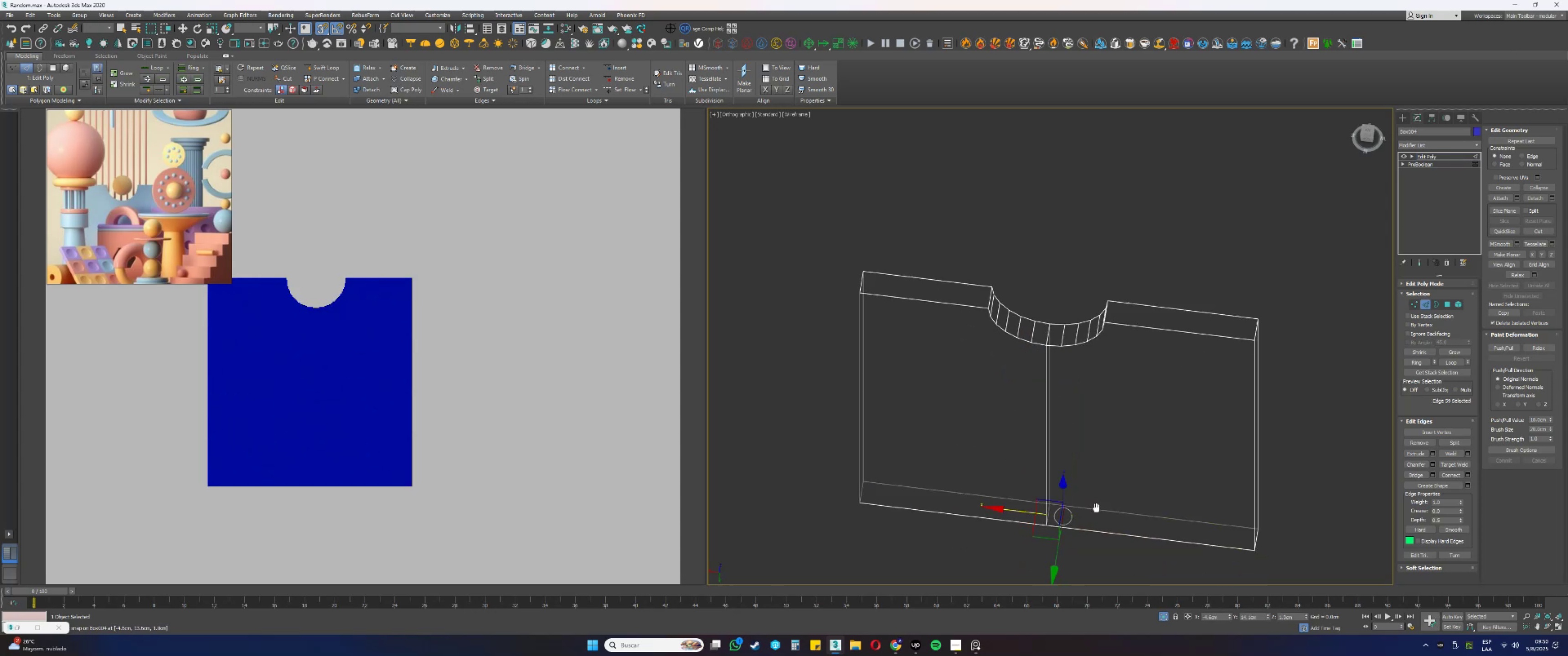 
left_click_drag(start_coordinate=[1163, 481], to_coordinate=[1155, 594])
 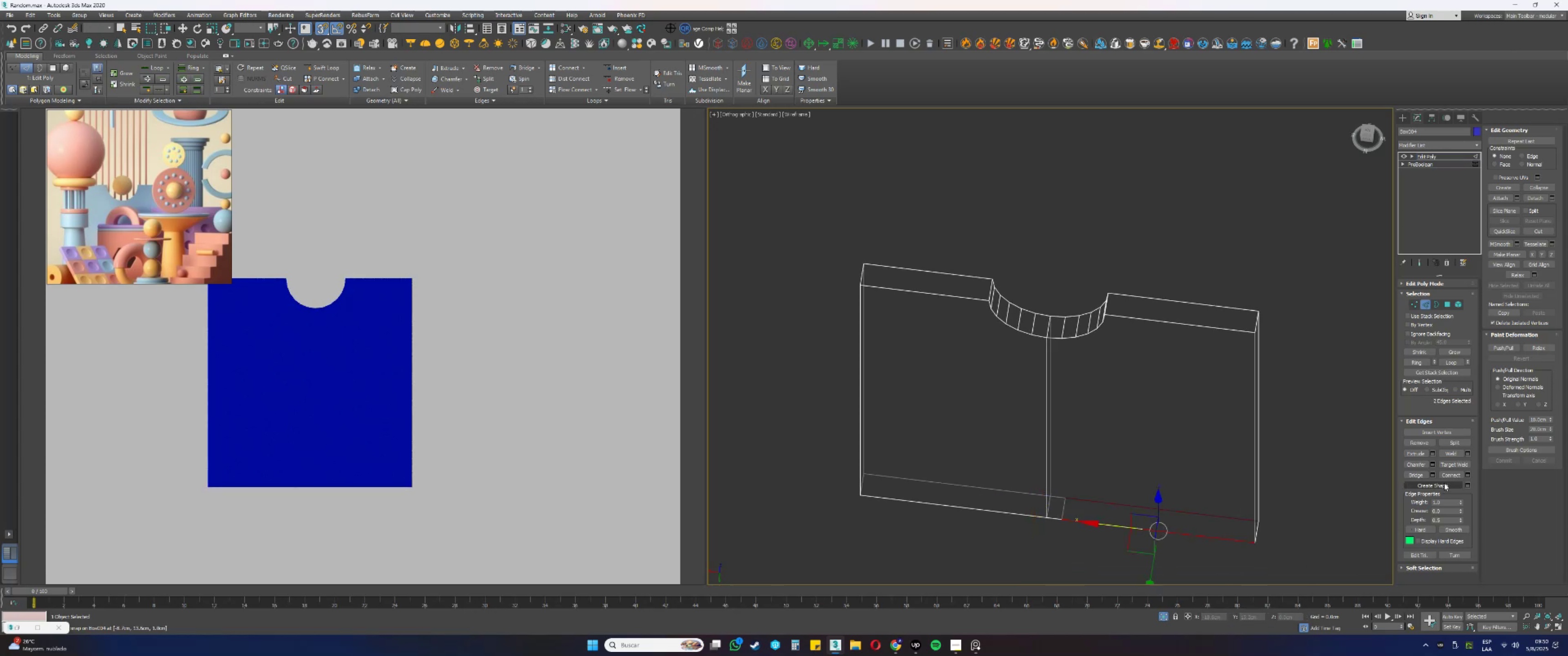 
left_click([1446, 477])
 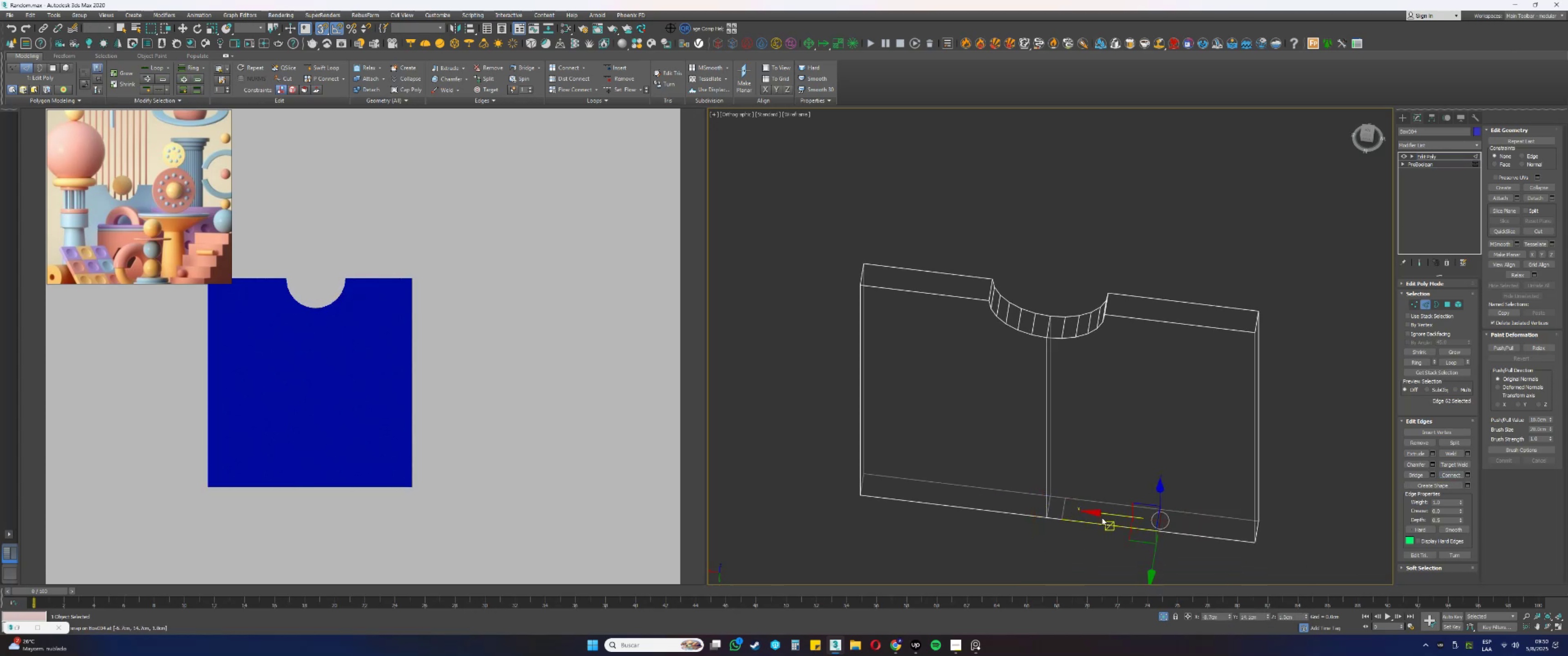 
left_click_drag(start_coordinate=[1106, 513], to_coordinate=[1078, 339])
 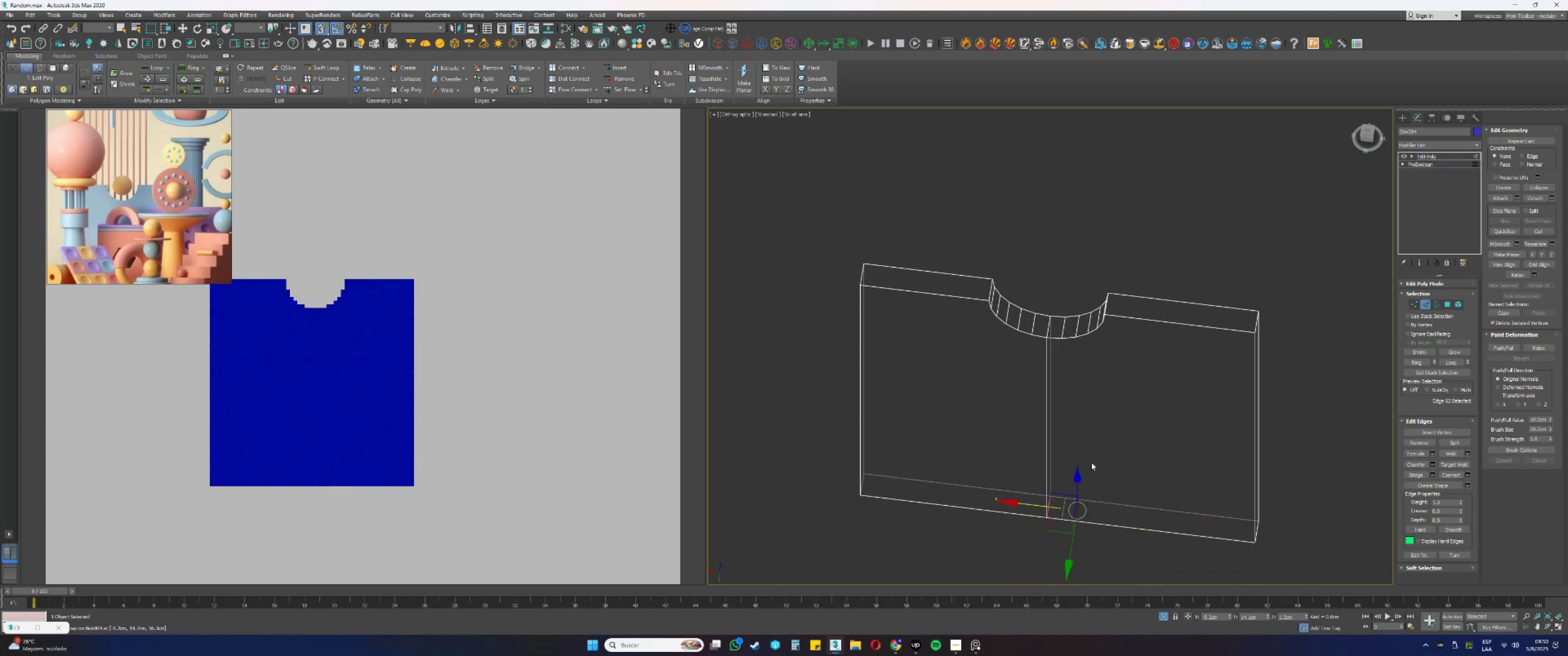 
left_click_drag(start_coordinate=[1175, 475], to_coordinate=[1164, 561])
 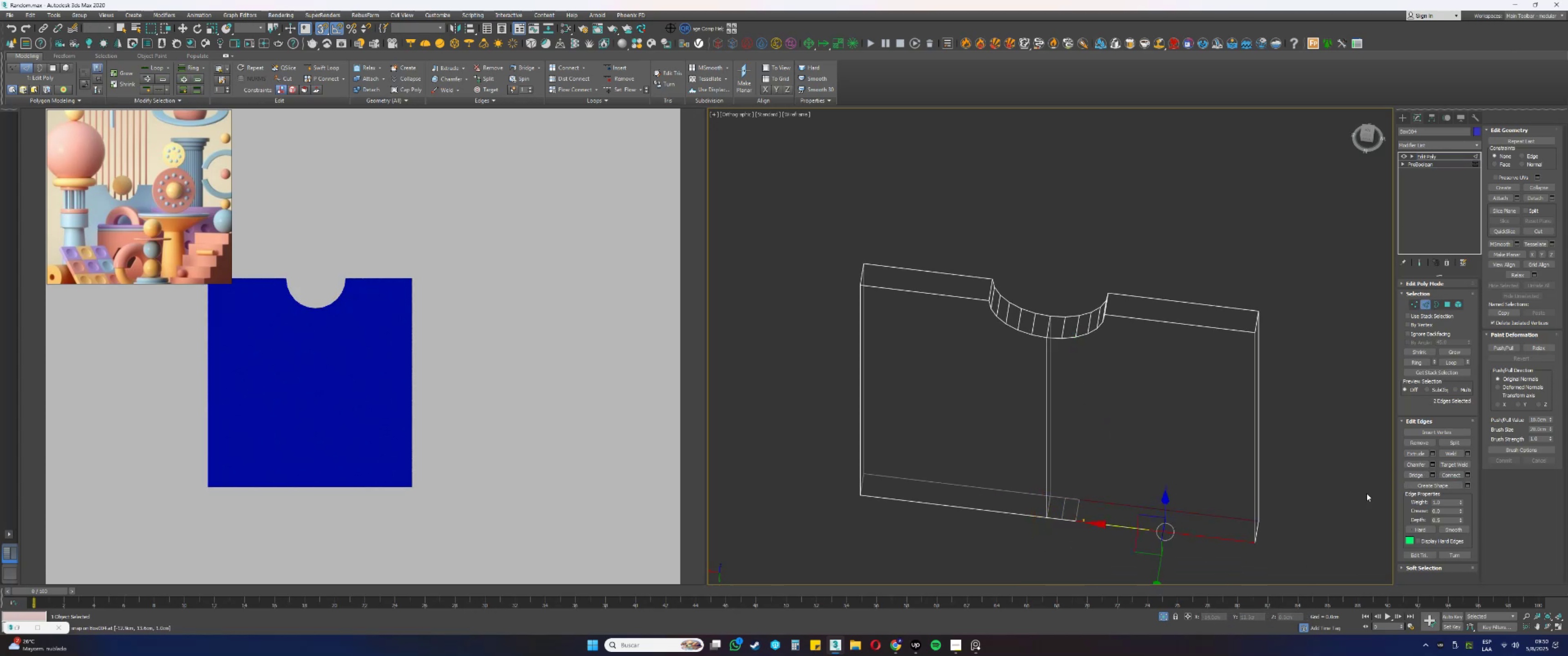 
left_click([1450, 474])
 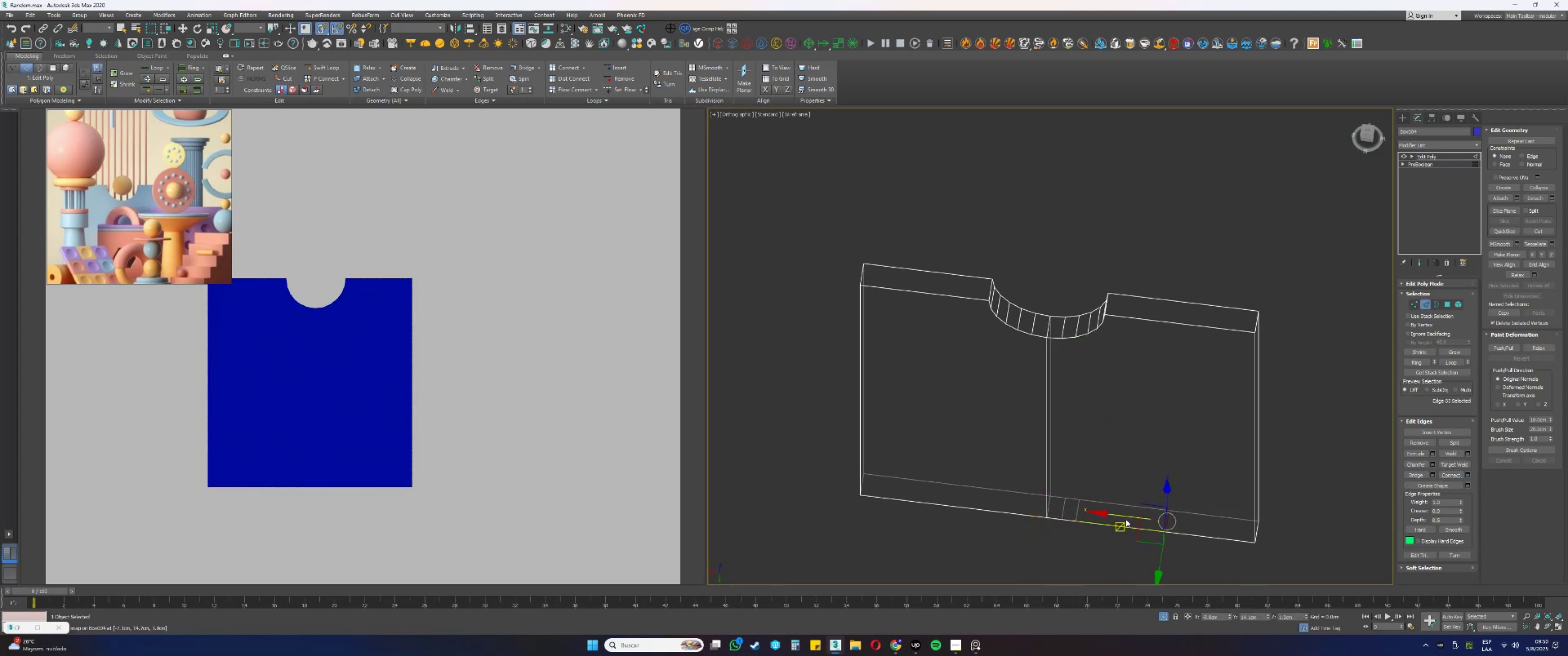 
left_click_drag(start_coordinate=[1119, 513], to_coordinate=[1088, 336])
 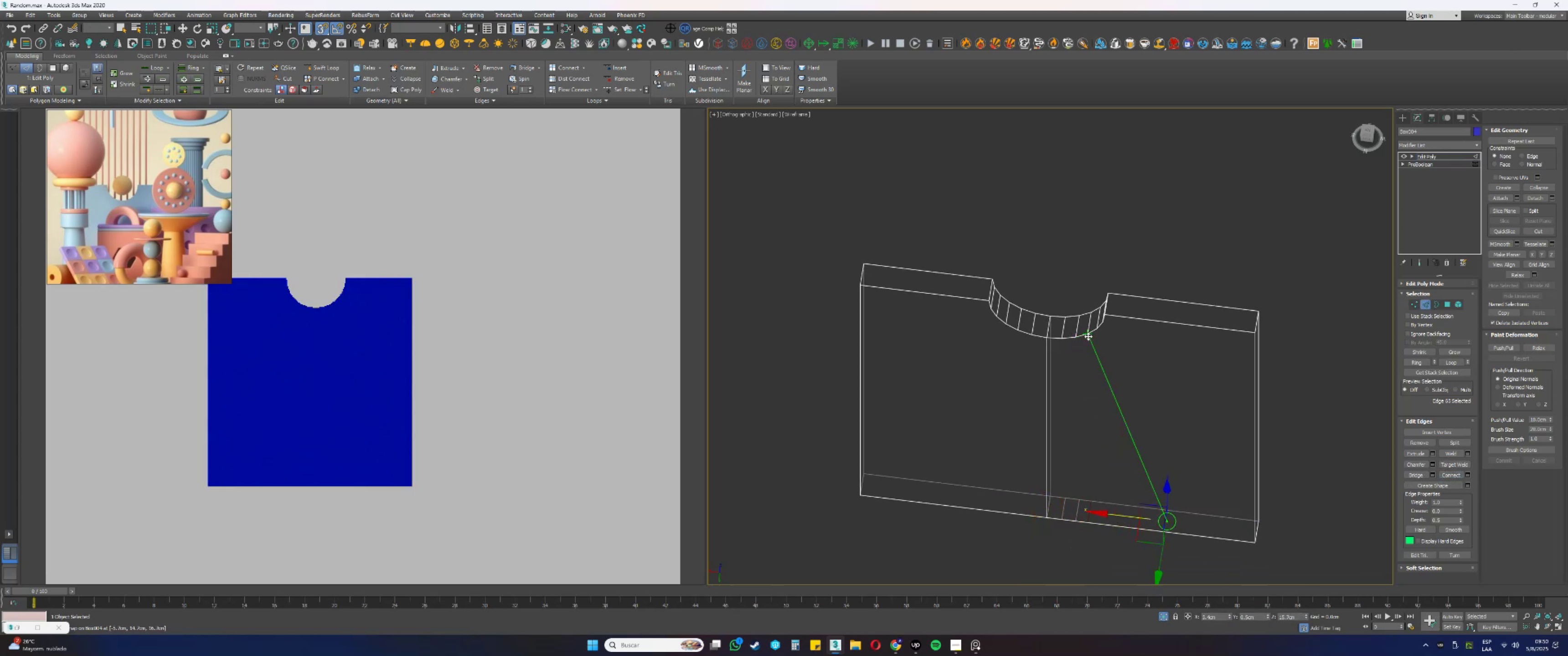 
hold_key(key=AltLeft, duration=0.45)
 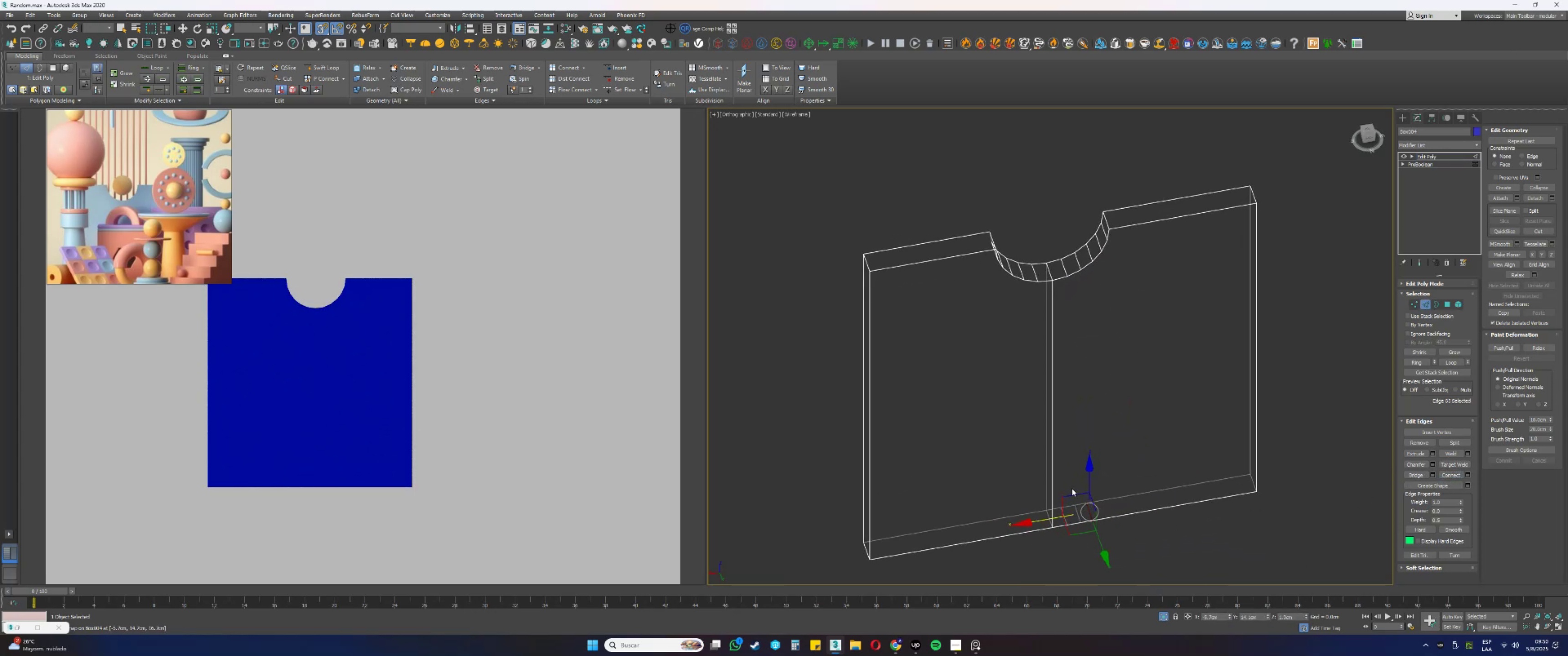 
left_click_drag(start_coordinate=[1029, 463], to_coordinate=[1033, 552])
 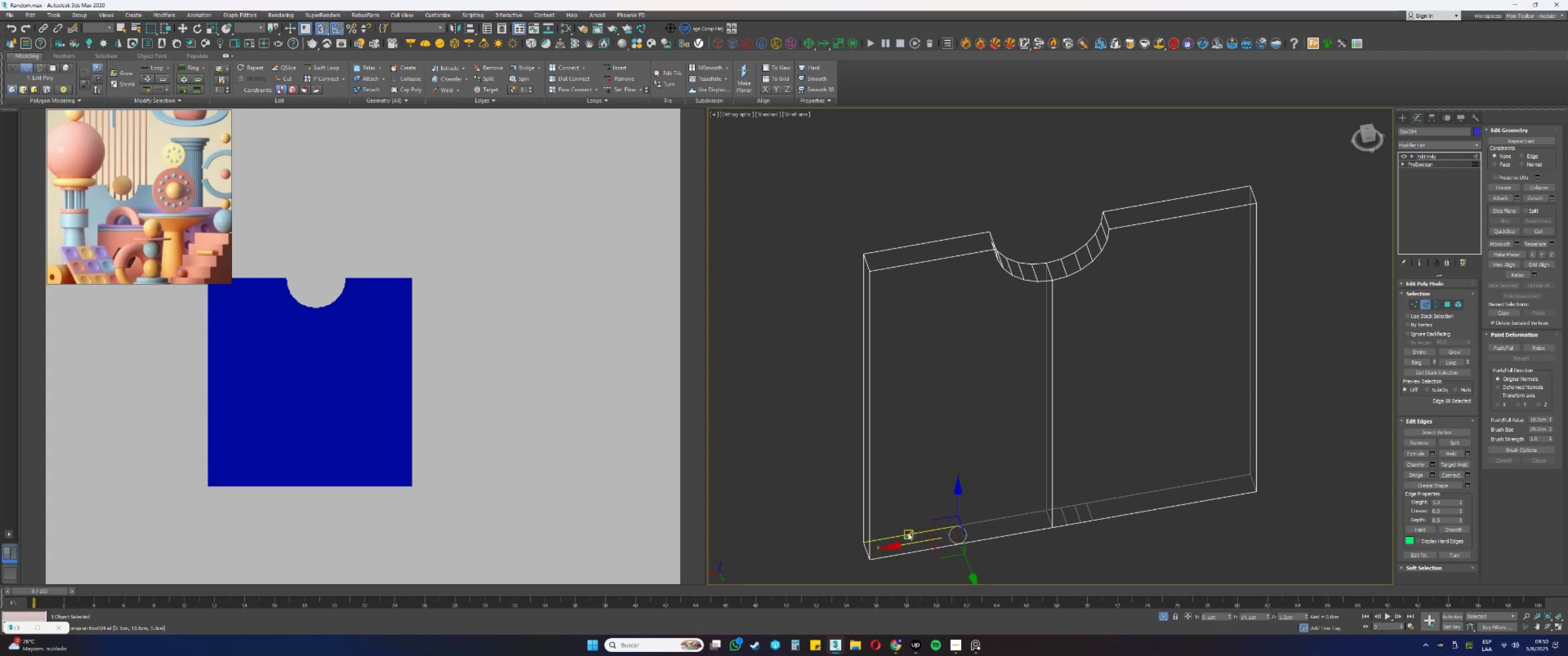 
left_click_drag(start_coordinate=[901, 545], to_coordinate=[1037, 278])
 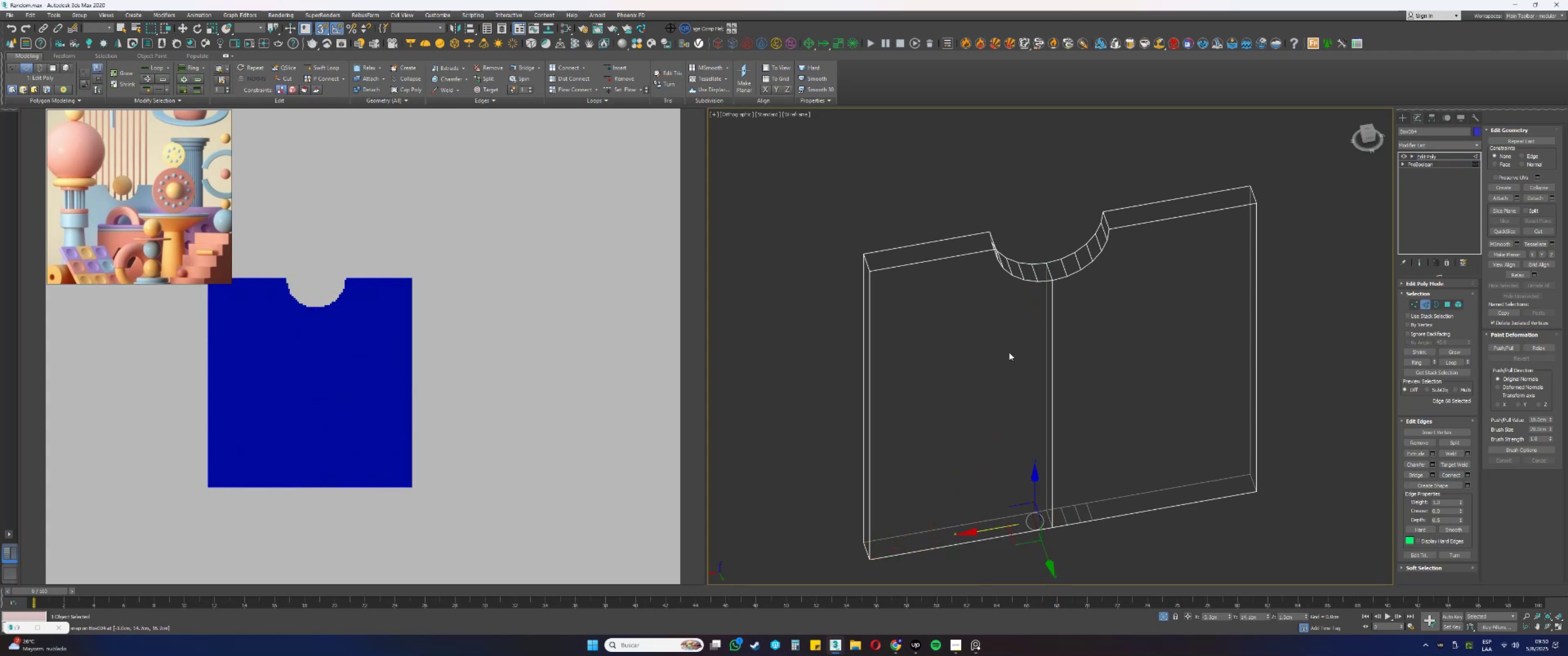 
left_click_drag(start_coordinate=[976, 466], to_coordinate=[989, 619])
 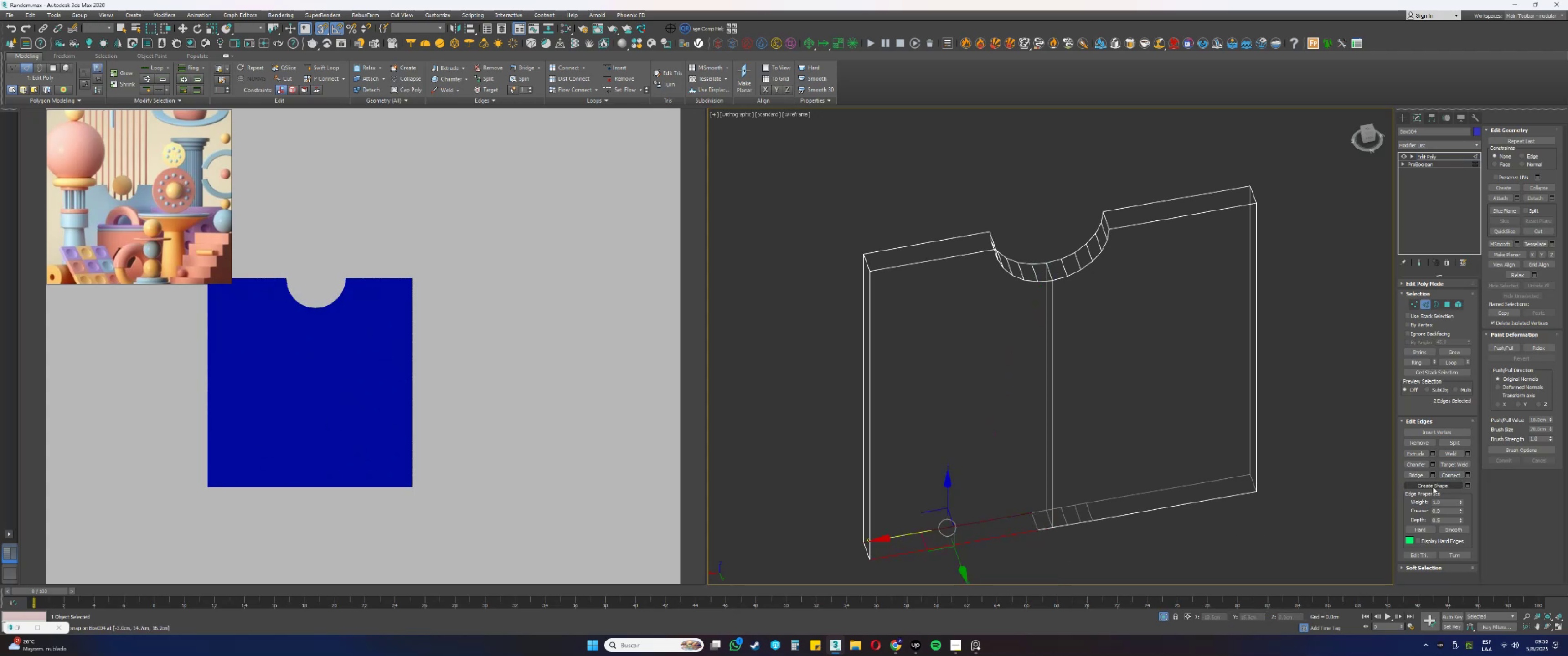 
left_click([1455, 474])
 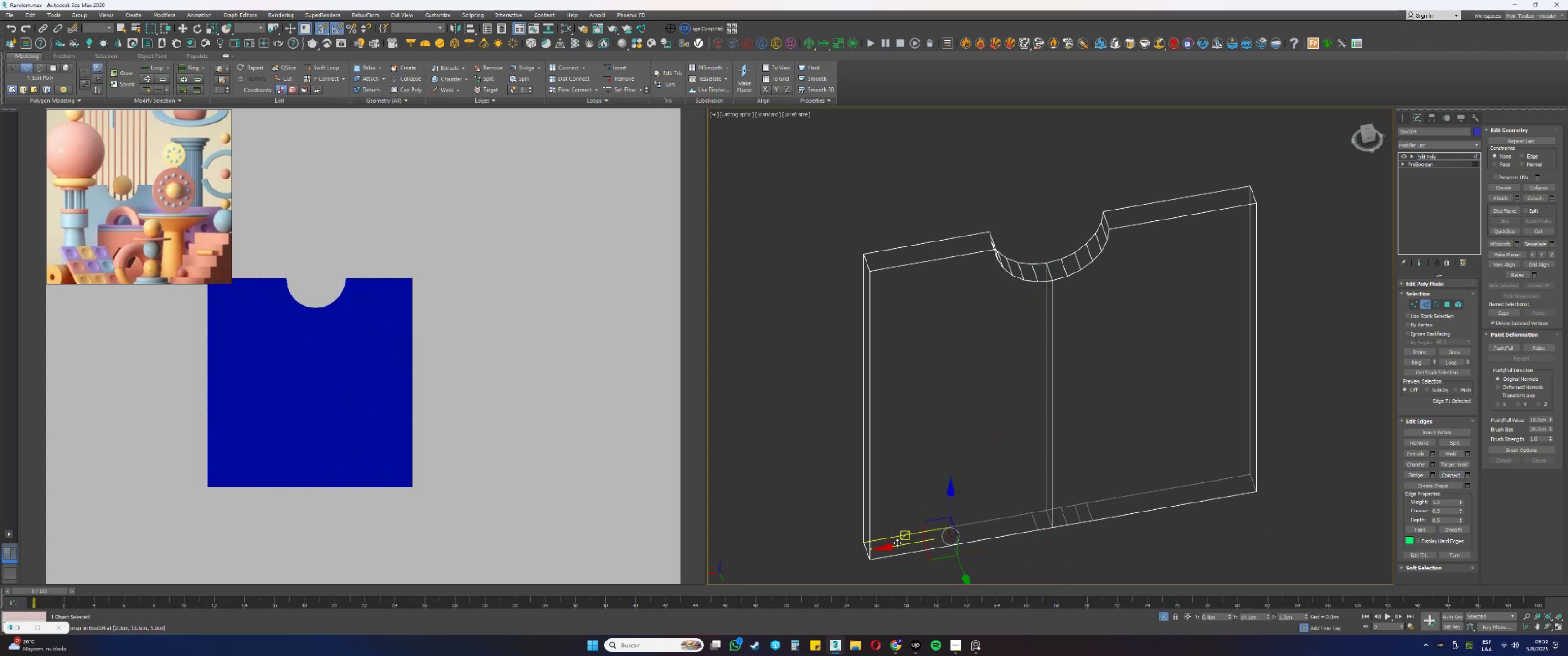 
left_click_drag(start_coordinate=[897, 545], to_coordinate=[1026, 278])
 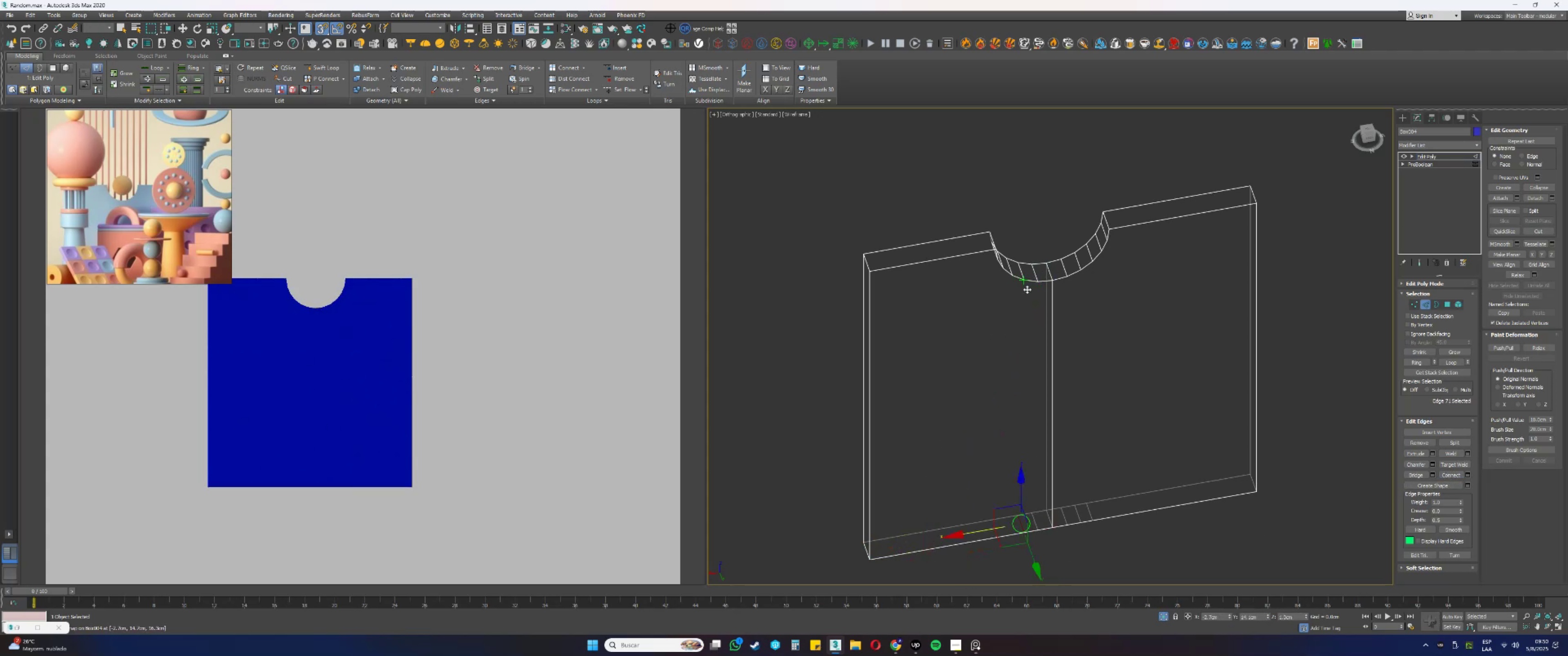 
key(Alt+AltLeft)
 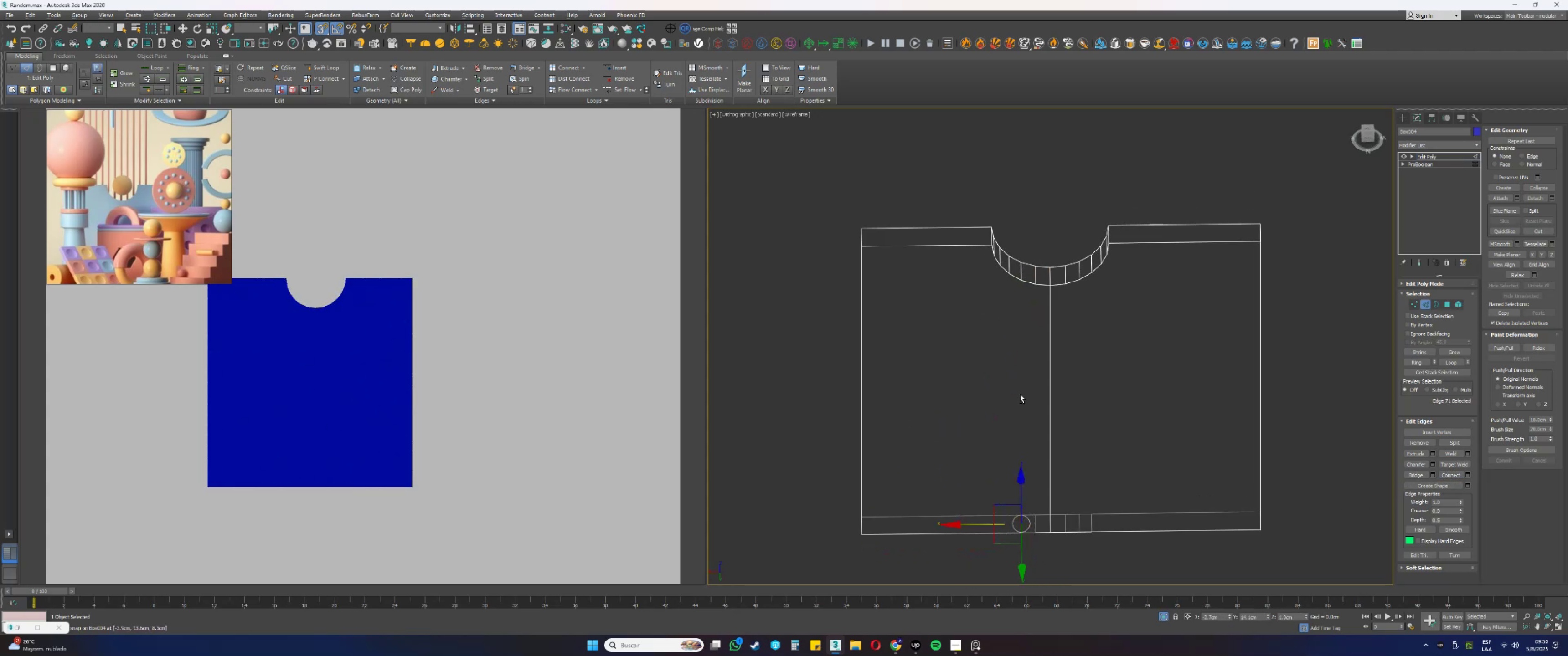 
left_click_drag(start_coordinate=[977, 469], to_coordinate=[979, 556])
 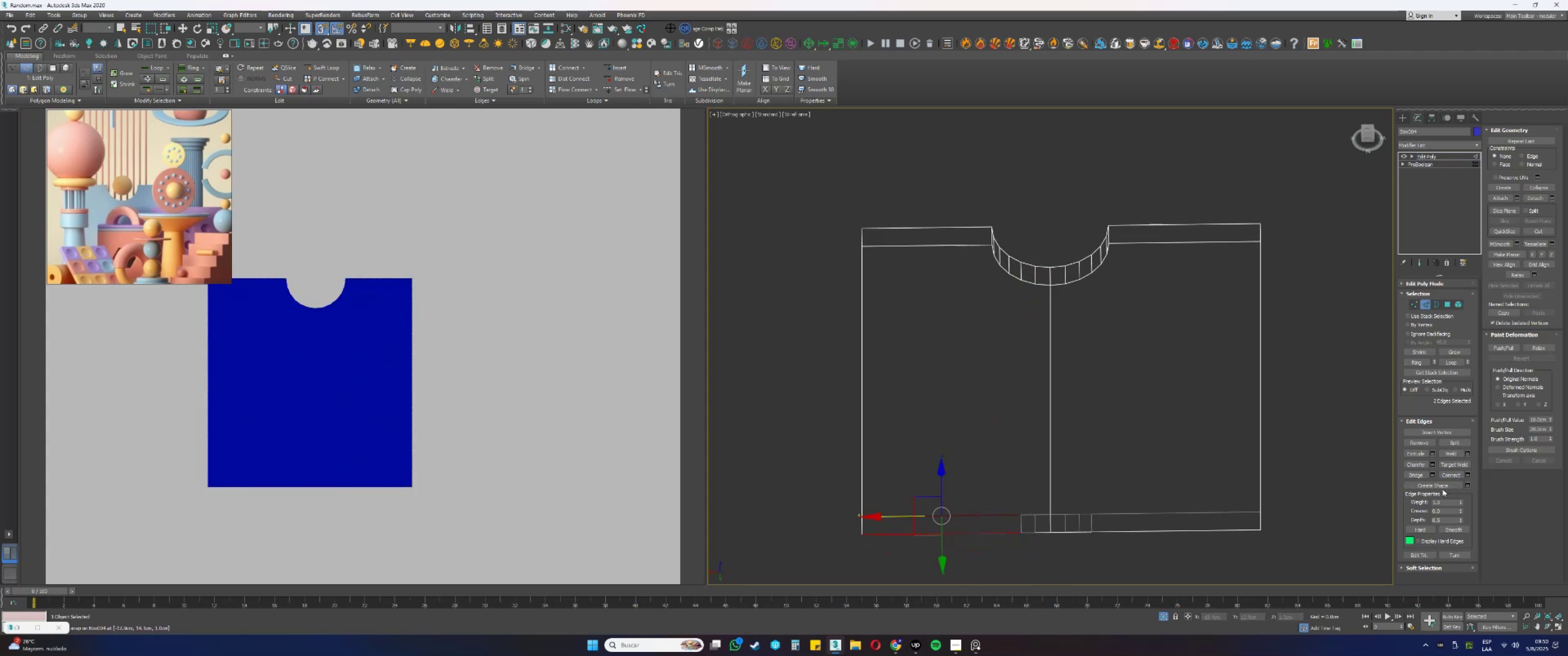 
left_click([1451, 473])
 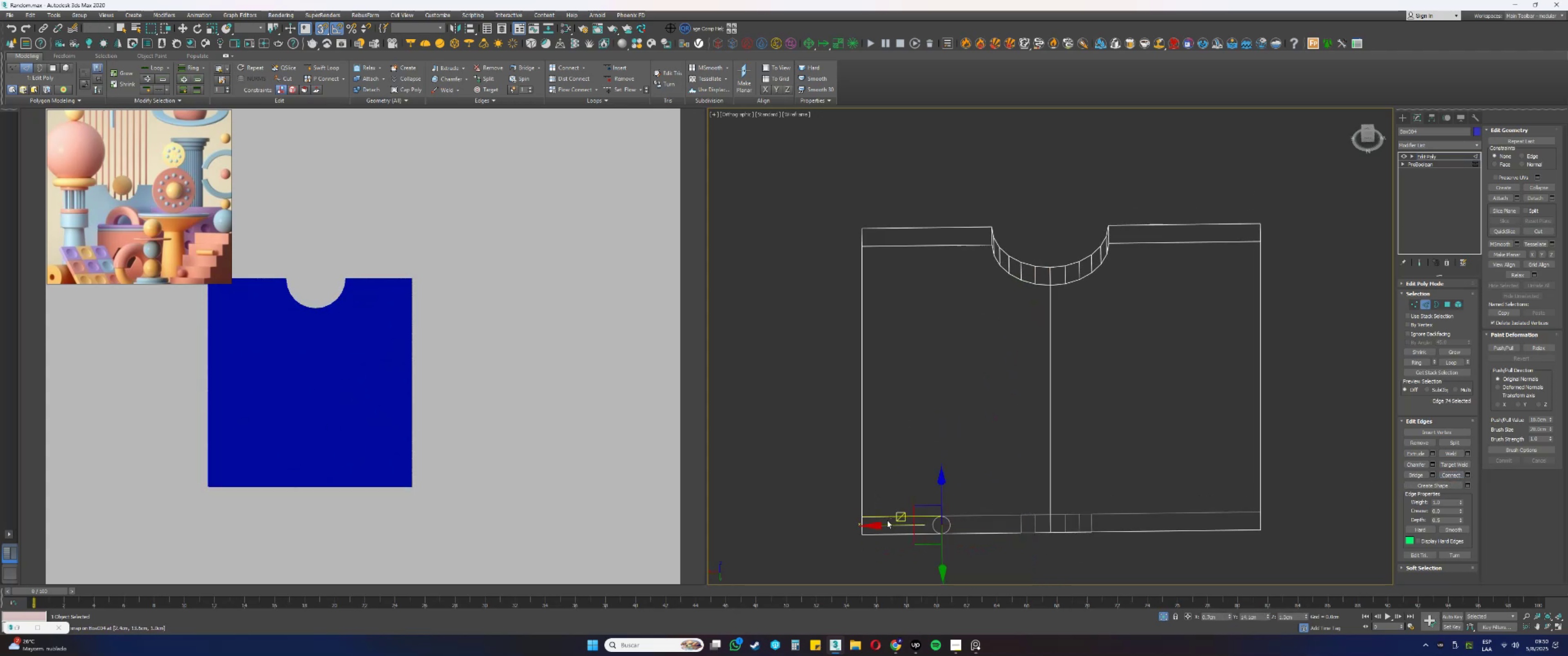 
left_click_drag(start_coordinate=[886, 528], to_coordinate=[1008, 280])
 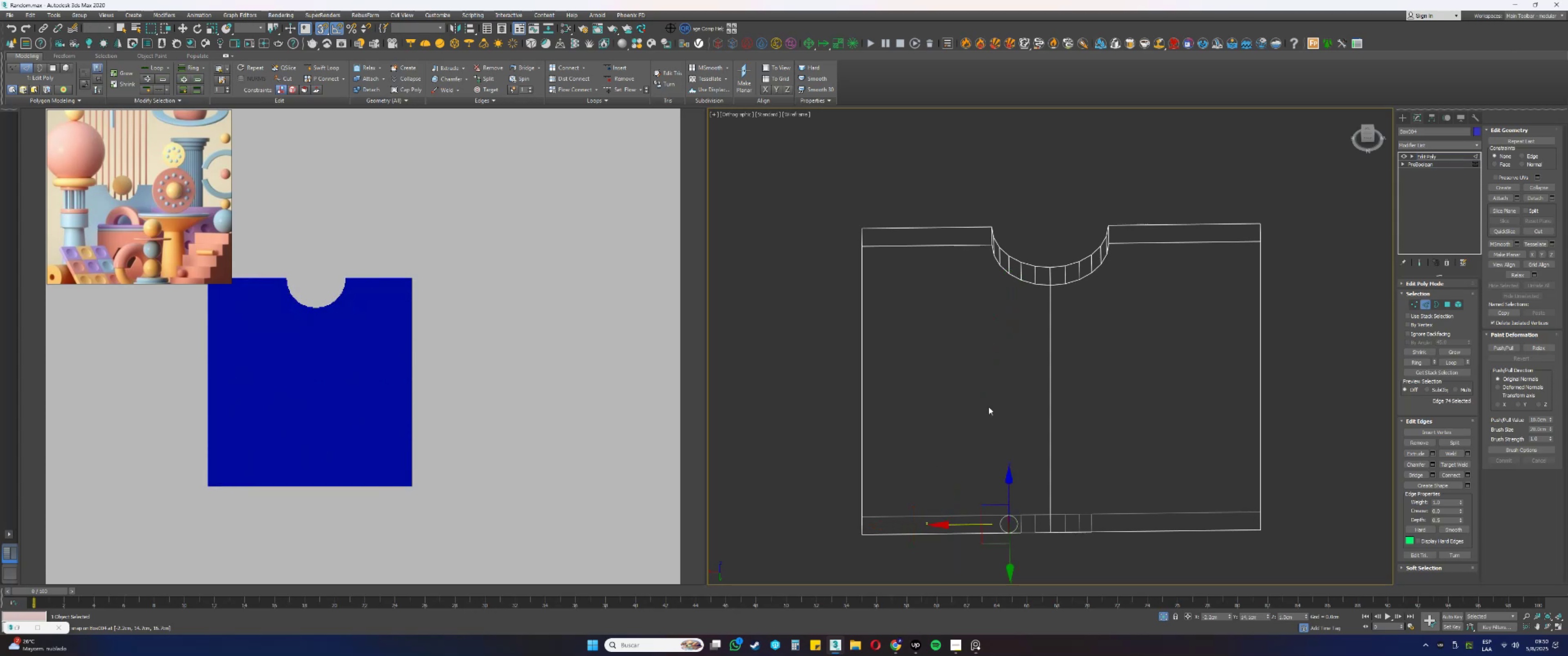 
type(1s)
 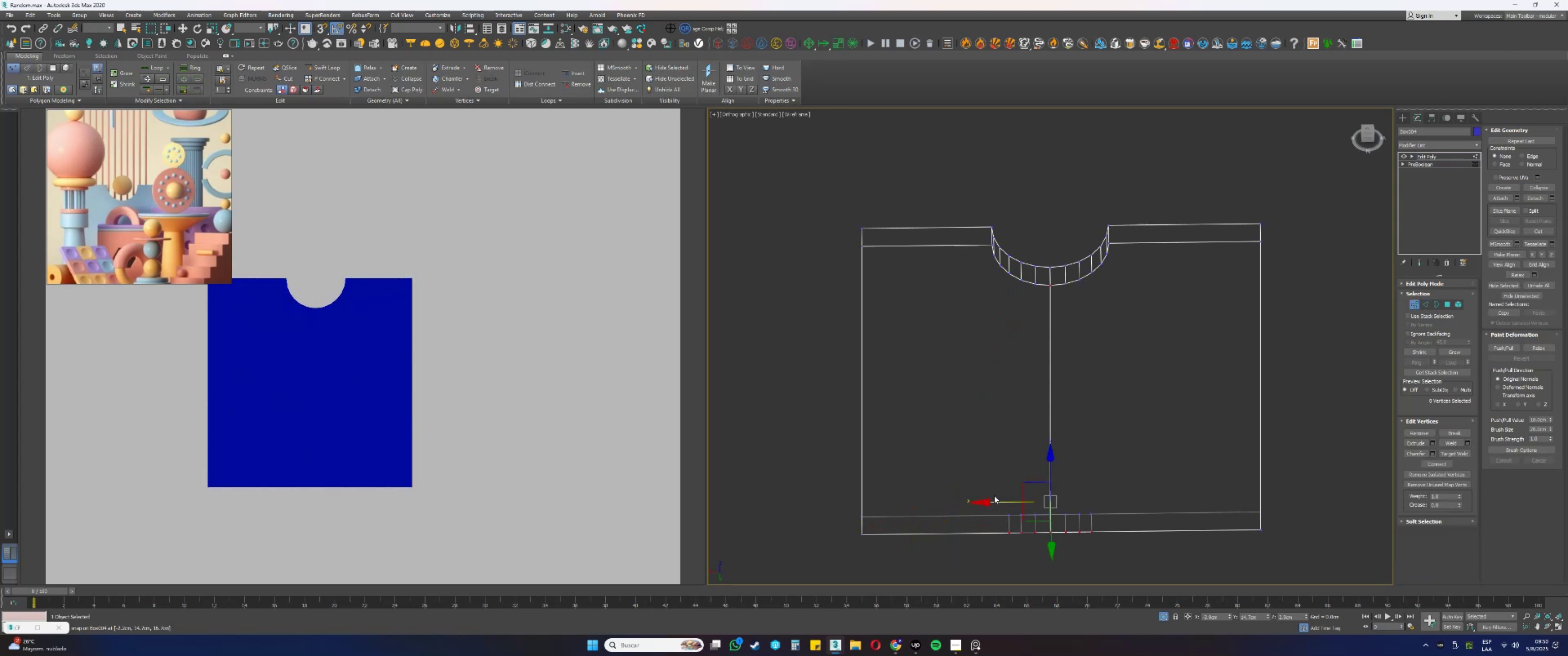 
left_click_drag(start_coordinate=[994, 506], to_coordinate=[1010, 515])
 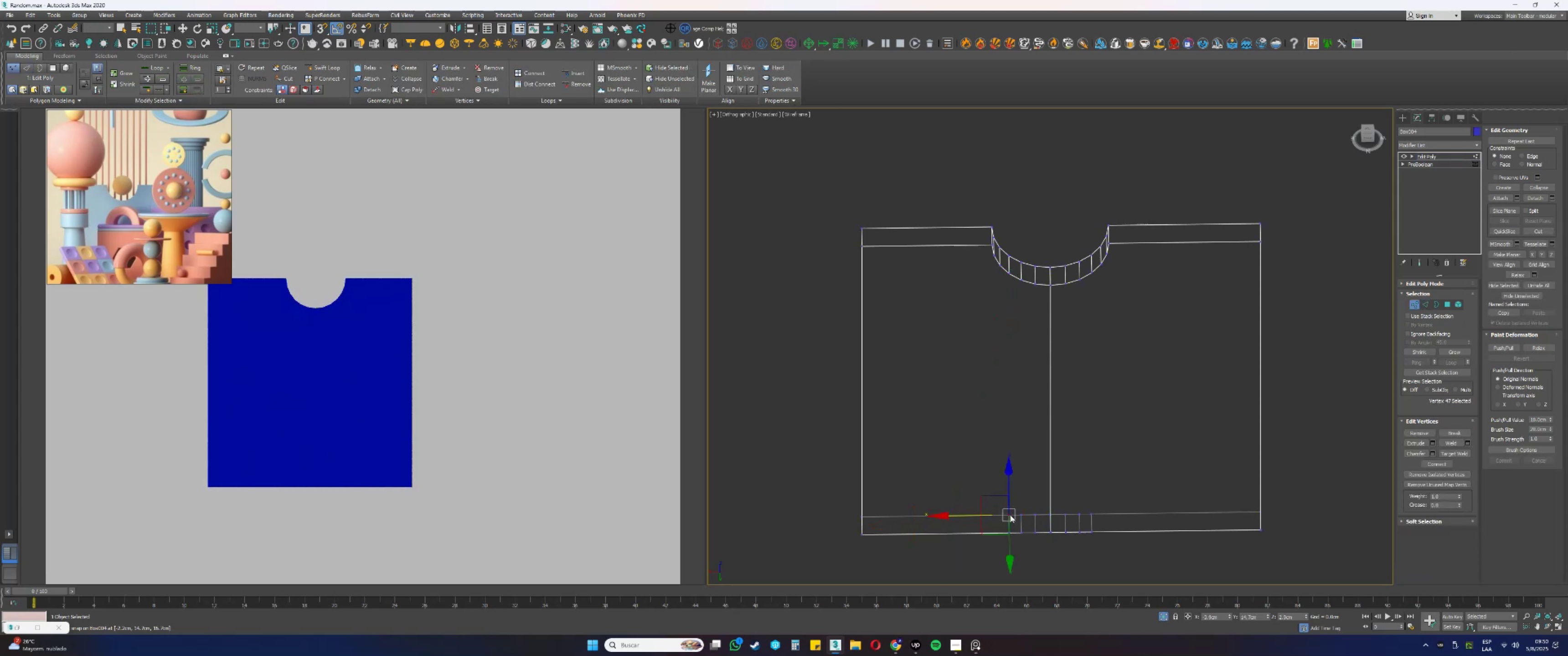 
hold_key(key=AltLeft, duration=0.34)
 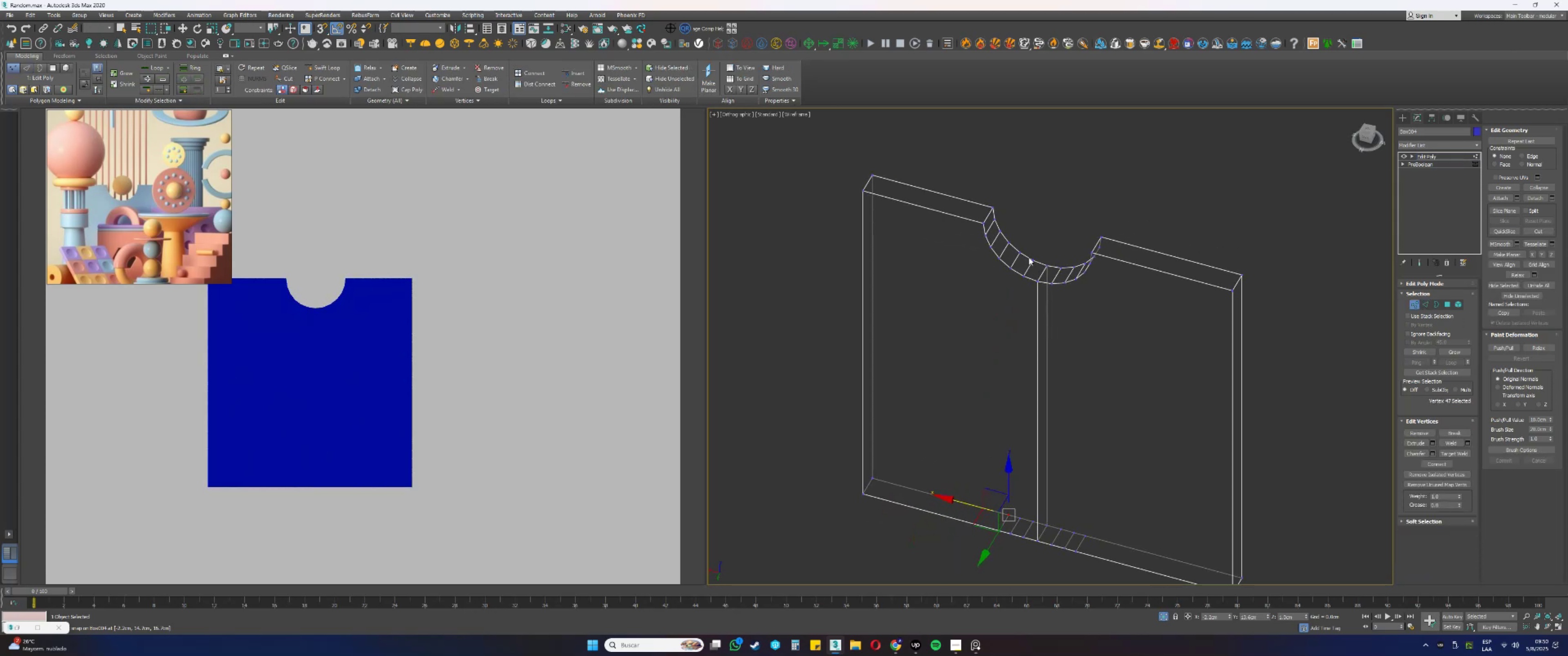 
hold_key(key=ControlLeft, duration=0.36)
 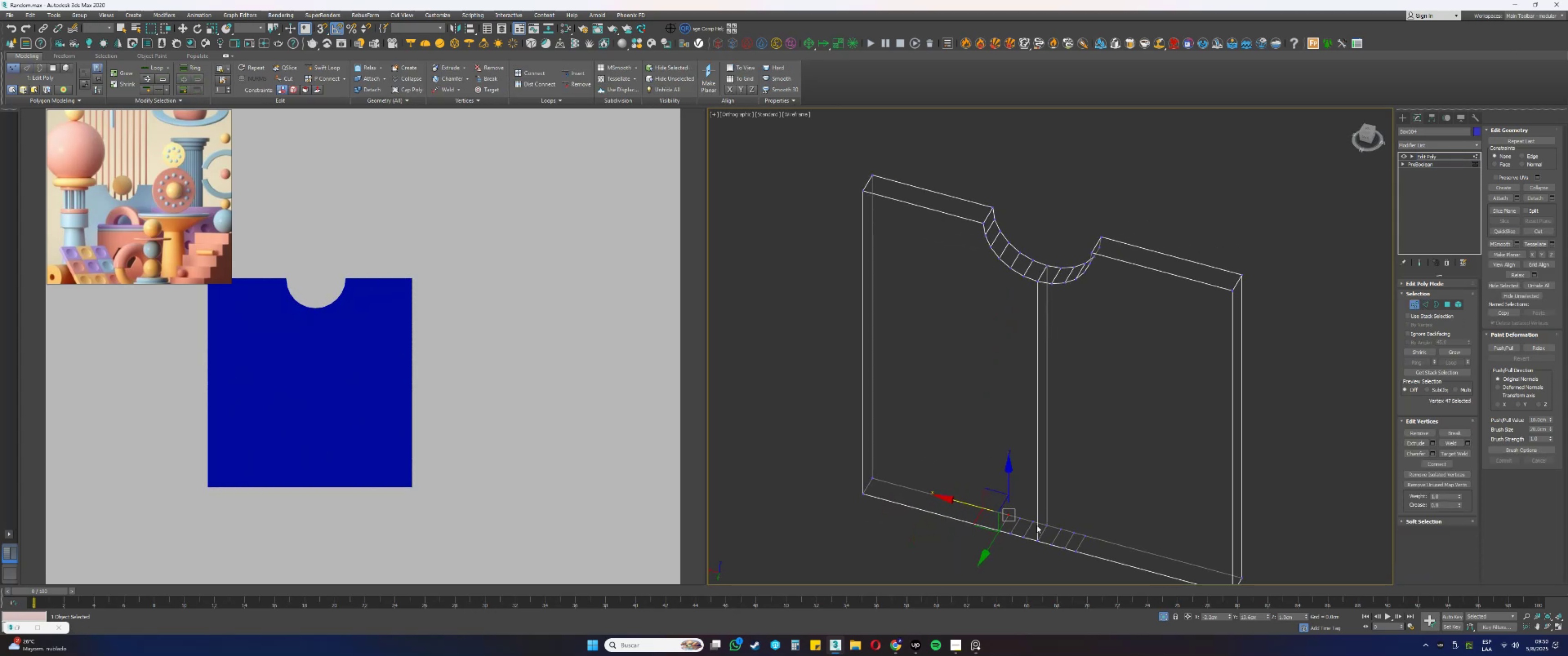 
left_click_drag(start_coordinate=[1038, 522], to_coordinate=[1031, 514])
 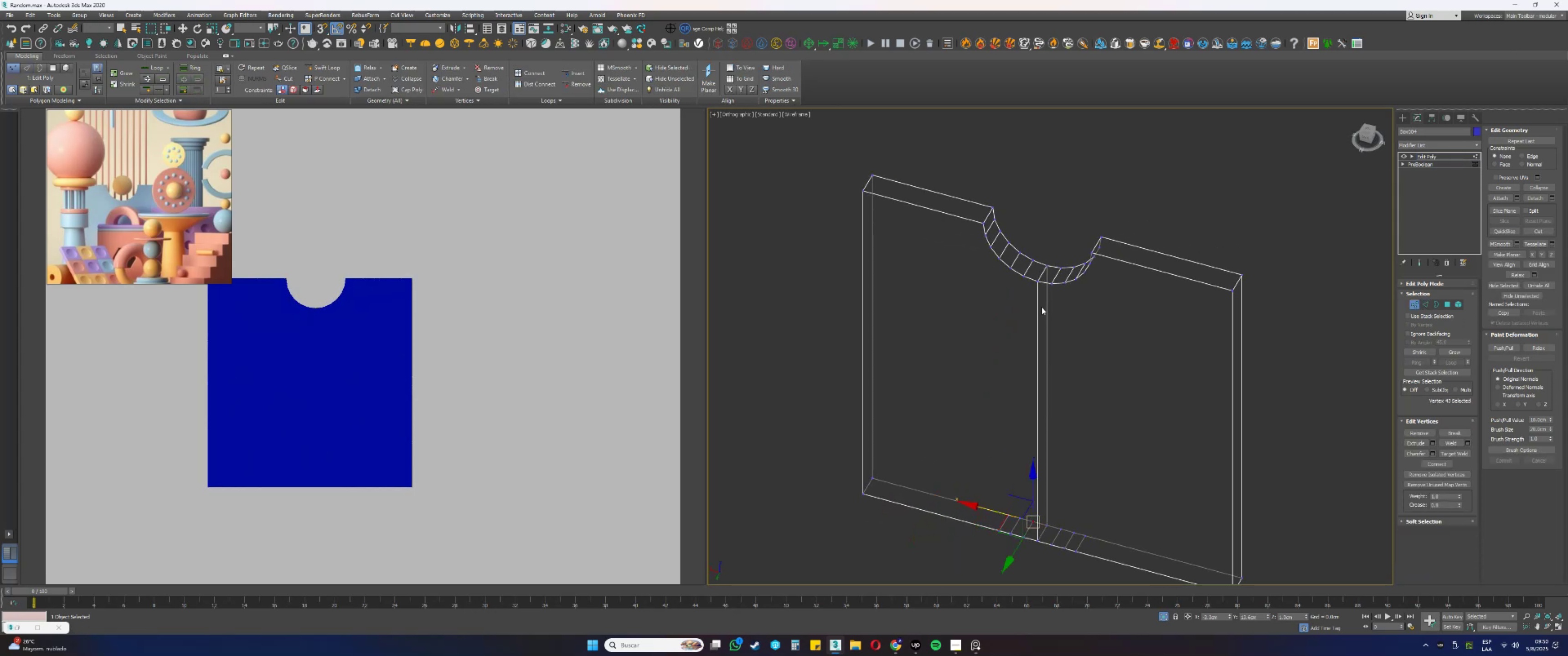 
hold_key(key=ControlLeft, duration=0.38)
left_click_drag(start_coordinate=[1038, 265], to_coordinate=[1032, 255])
 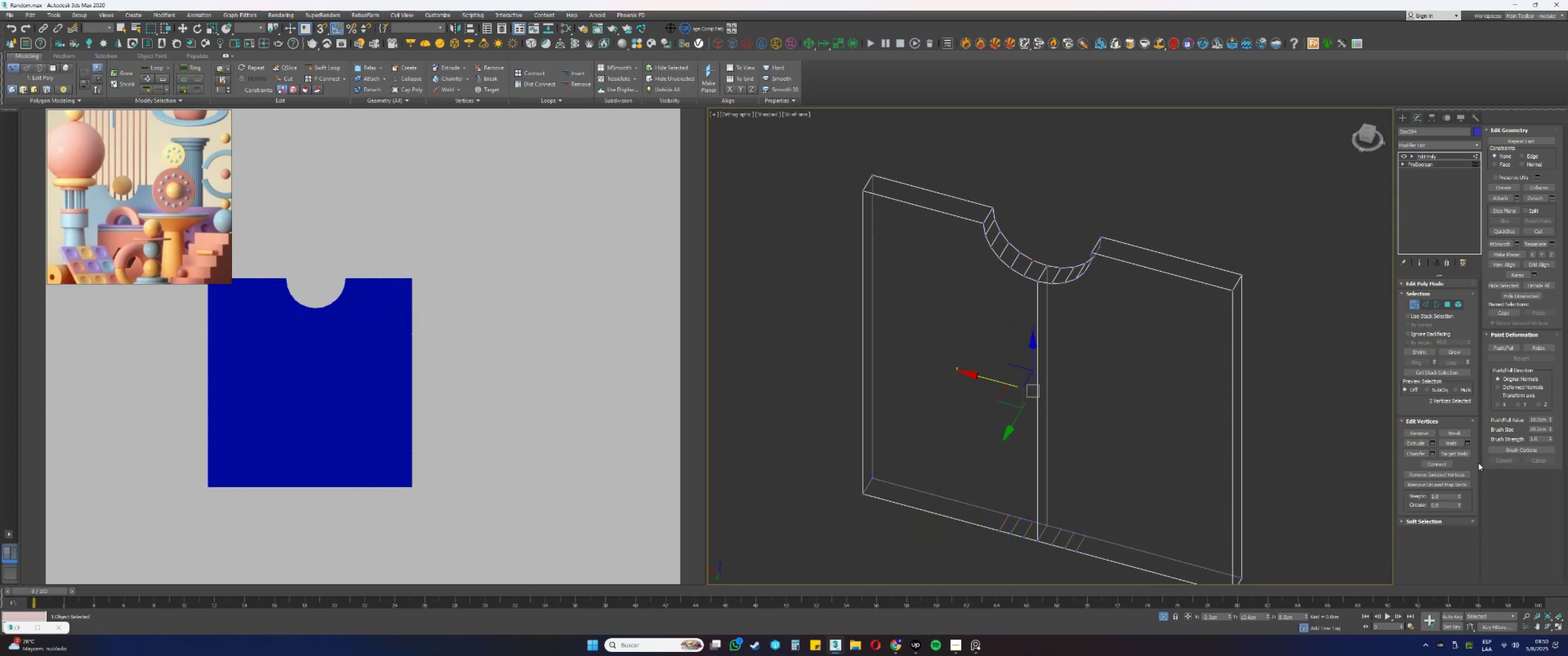 
left_click([1433, 467])
 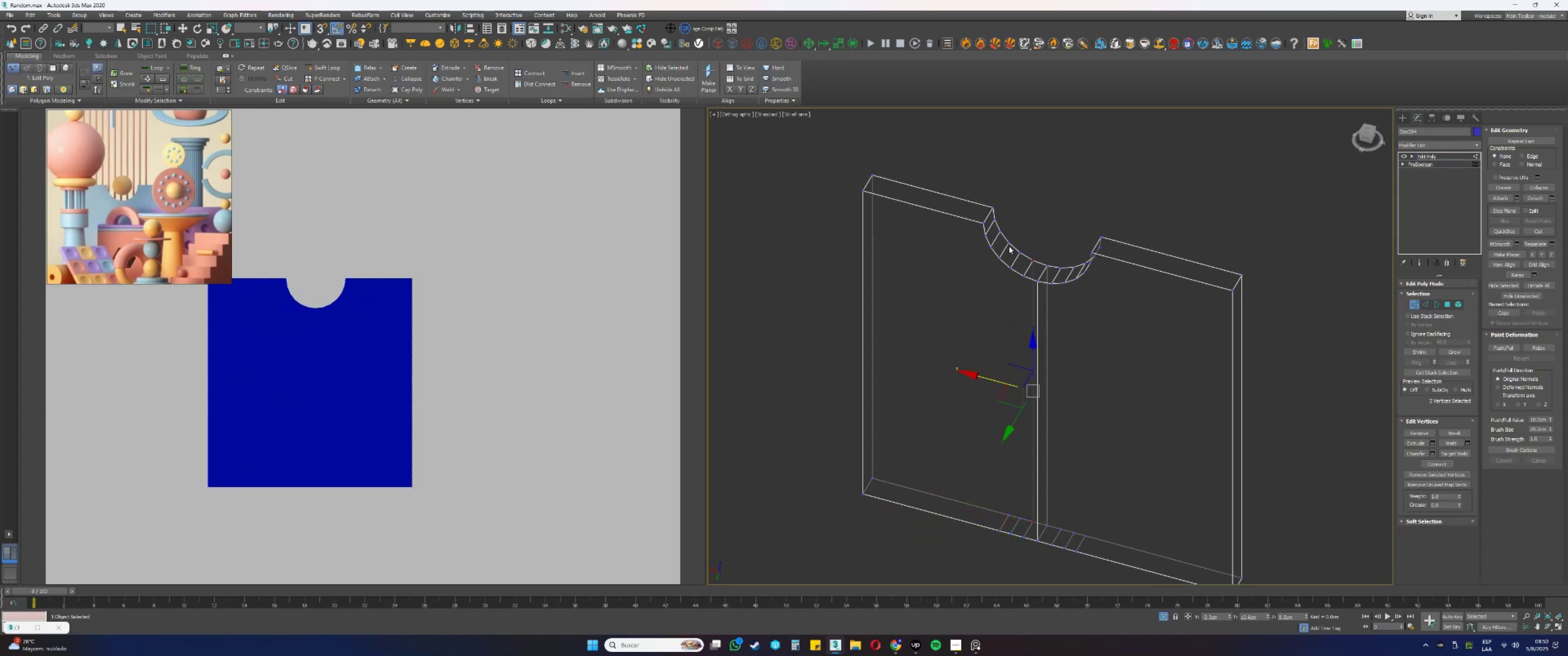 
left_click_drag(start_coordinate=[1021, 246], to_coordinate=[1016, 256])
 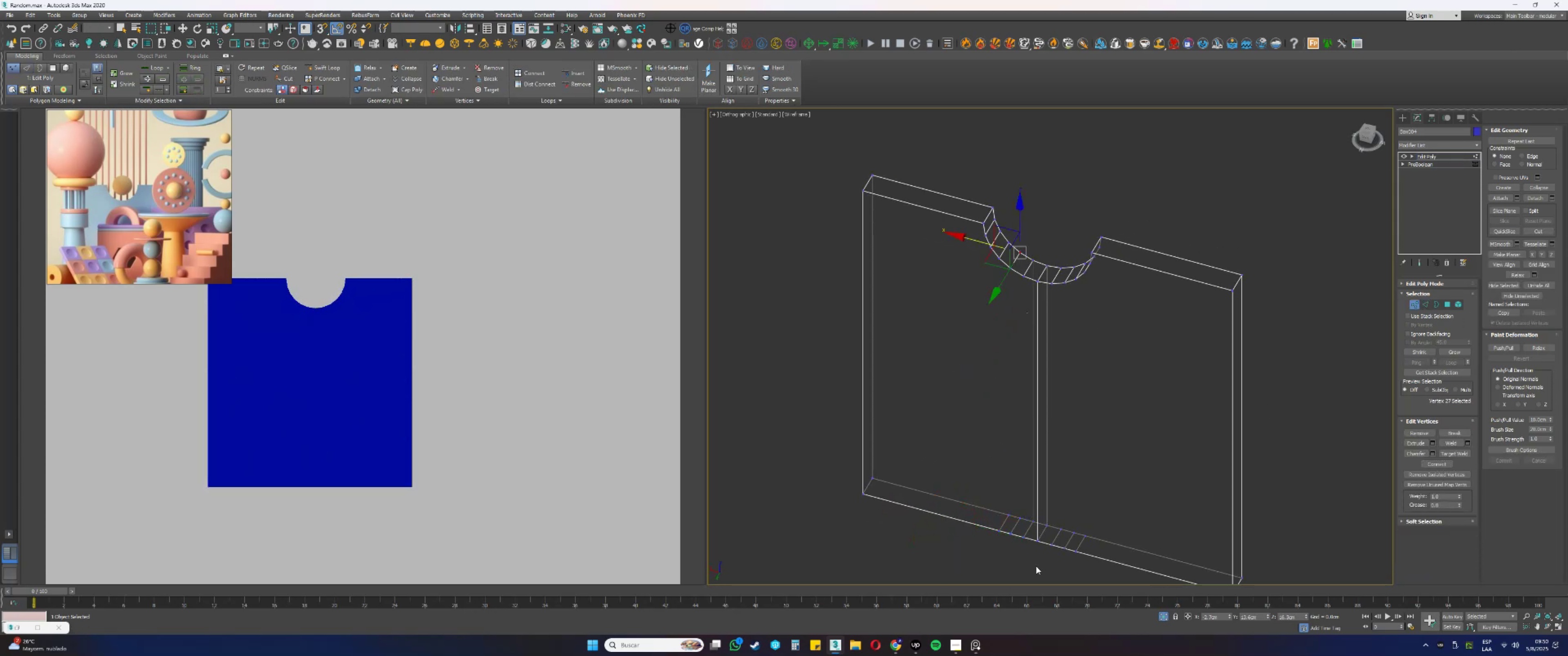 
hold_key(key=ControlLeft, duration=0.41)
left_click_drag(start_coordinate=[1023, 522], to_coordinate=[1018, 510])
 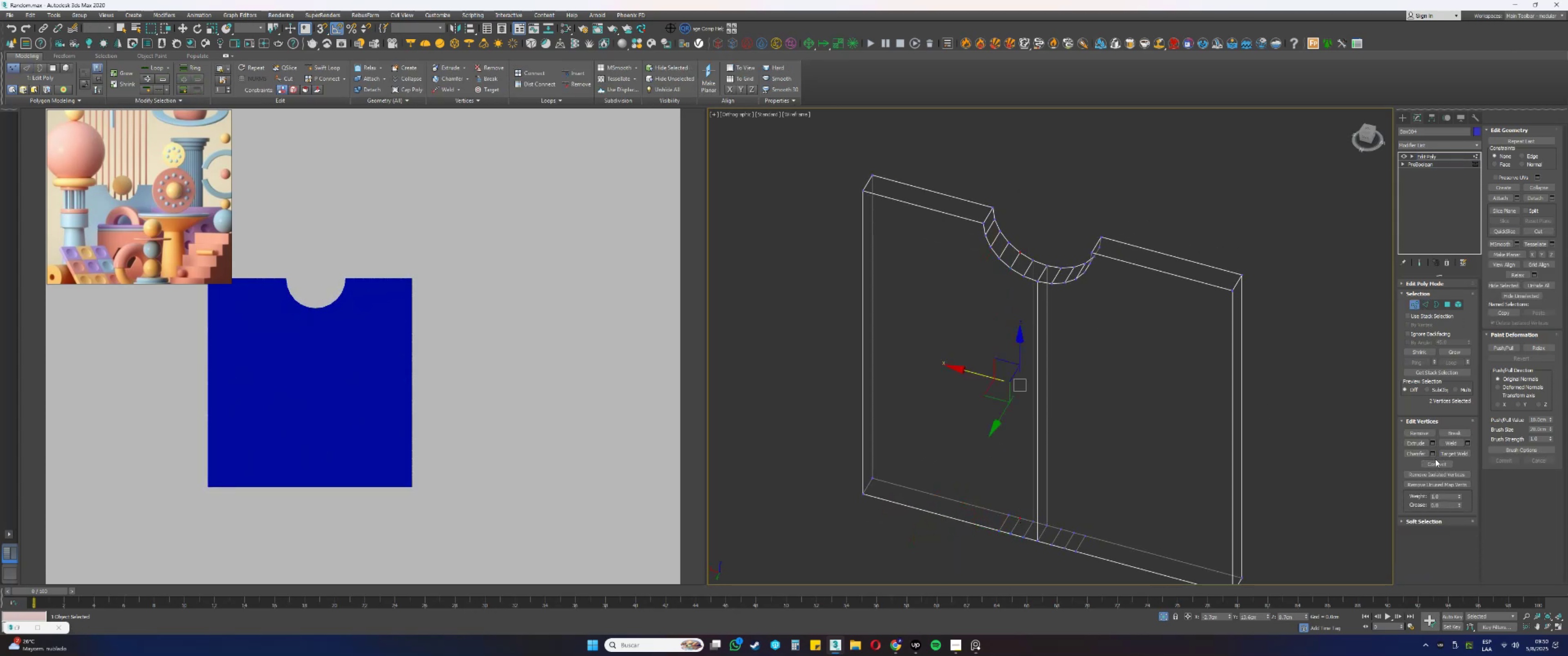 
double_click([1435, 466])
 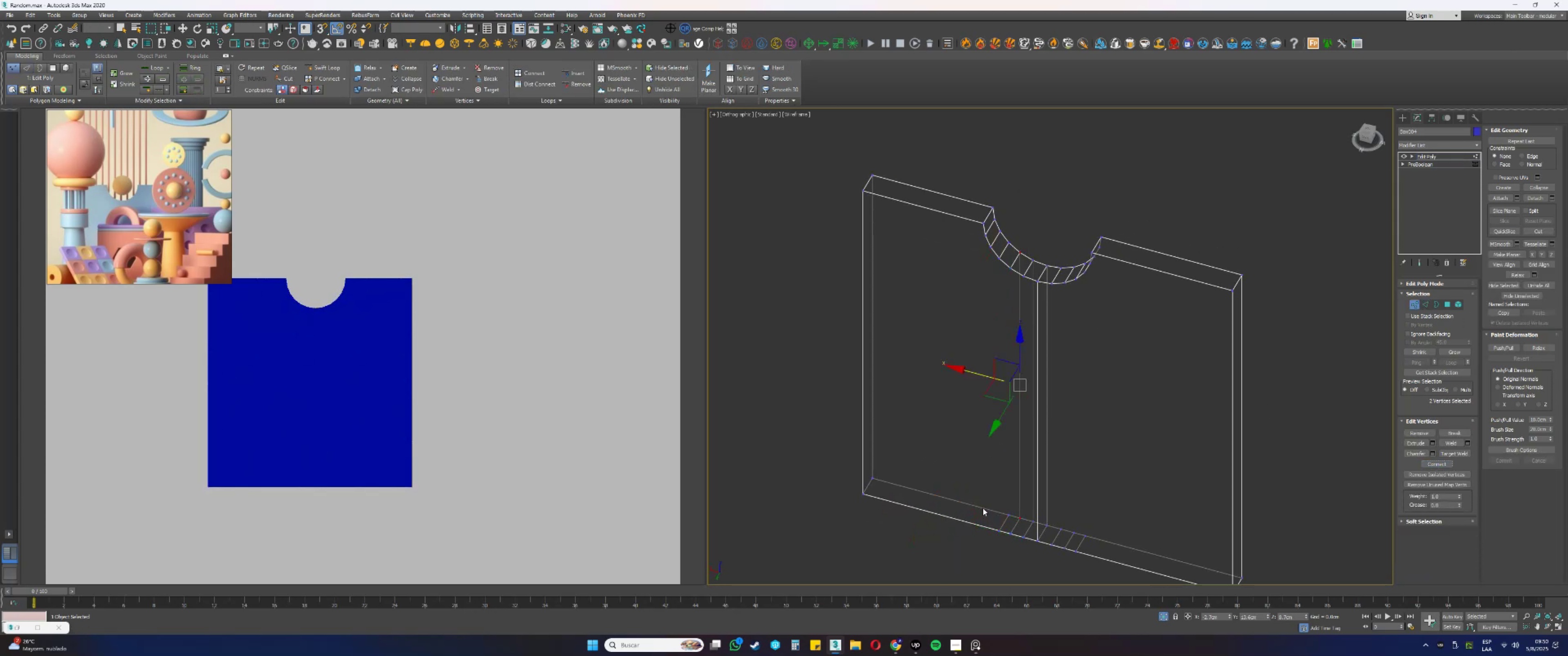 
left_click_drag(start_coordinate=[1000, 510], to_coordinate=[1012, 518])
 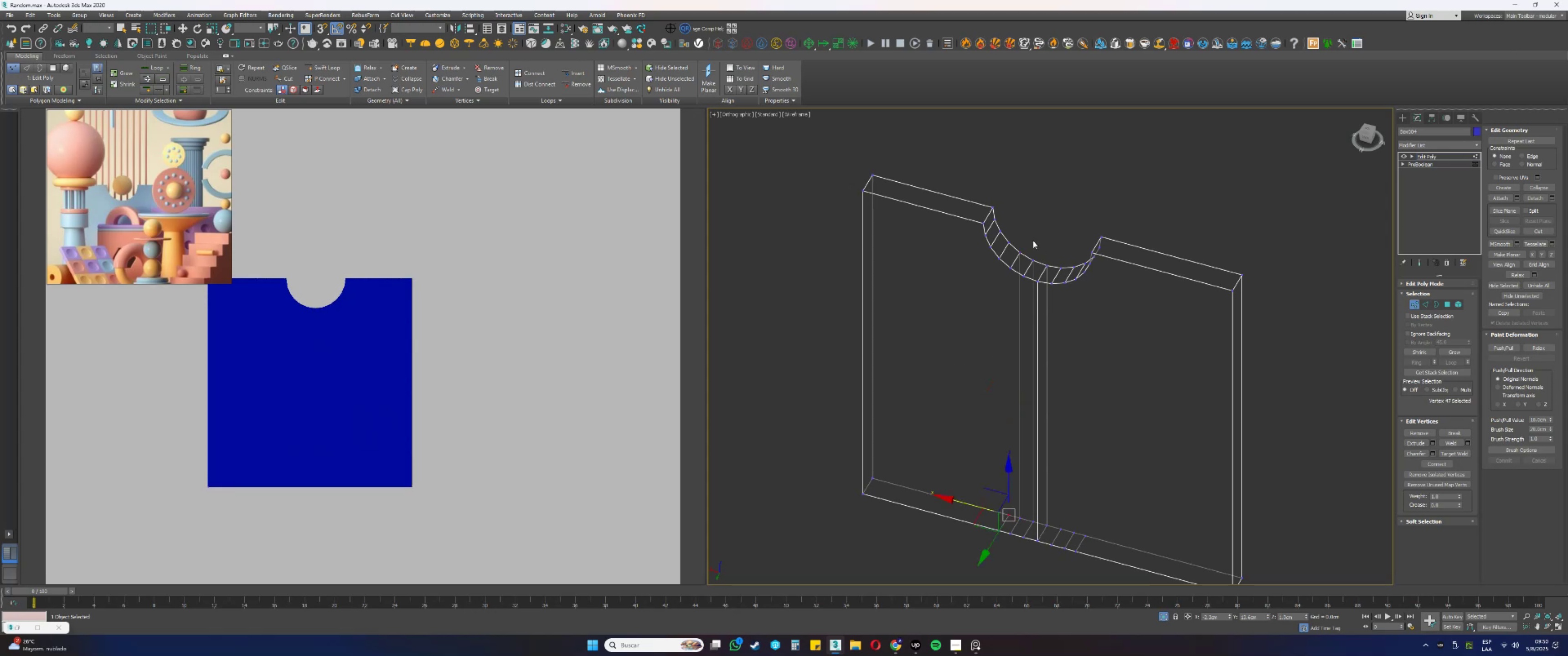 
hold_key(key=ControlLeft, duration=0.6)
left_click_drag(start_coordinate=[1011, 244], to_coordinate=[1008, 238])
 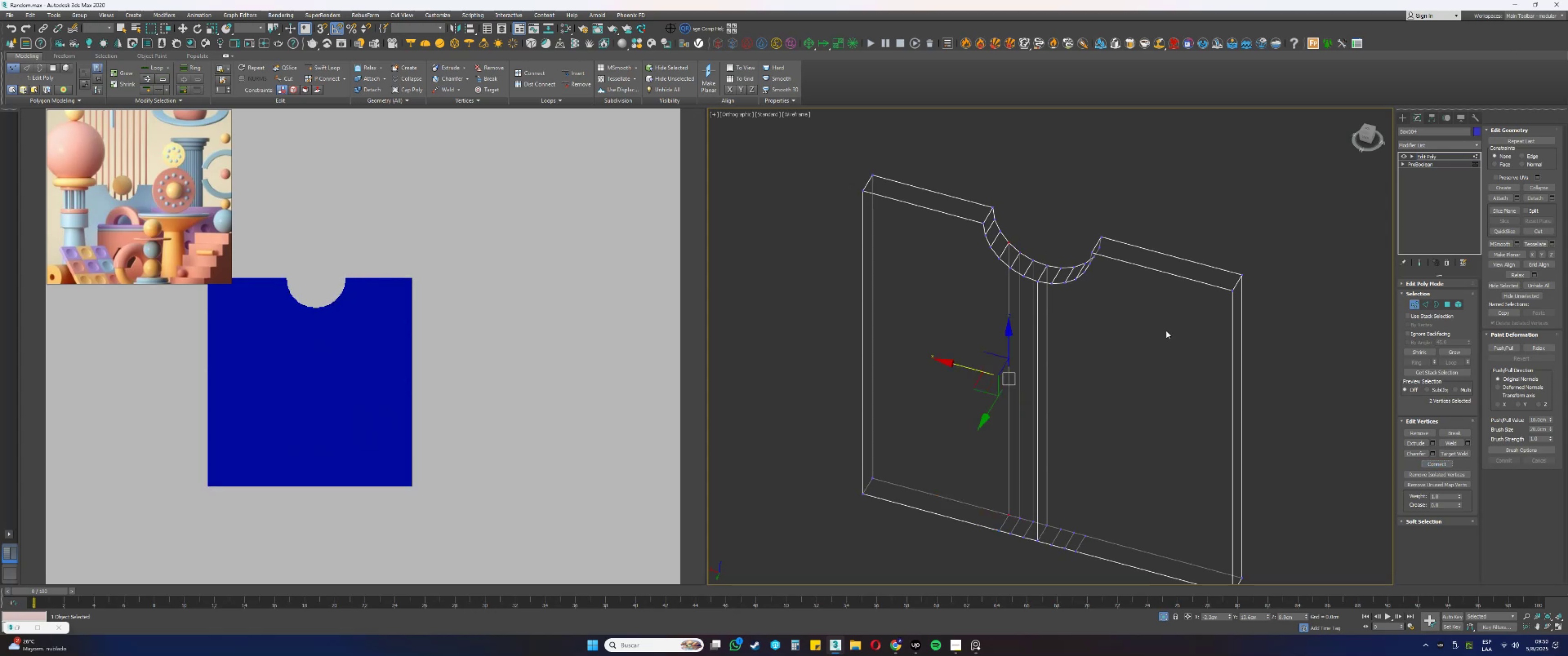 
left_click_drag(start_coordinate=[1006, 266], to_coordinate=[998, 255])
 